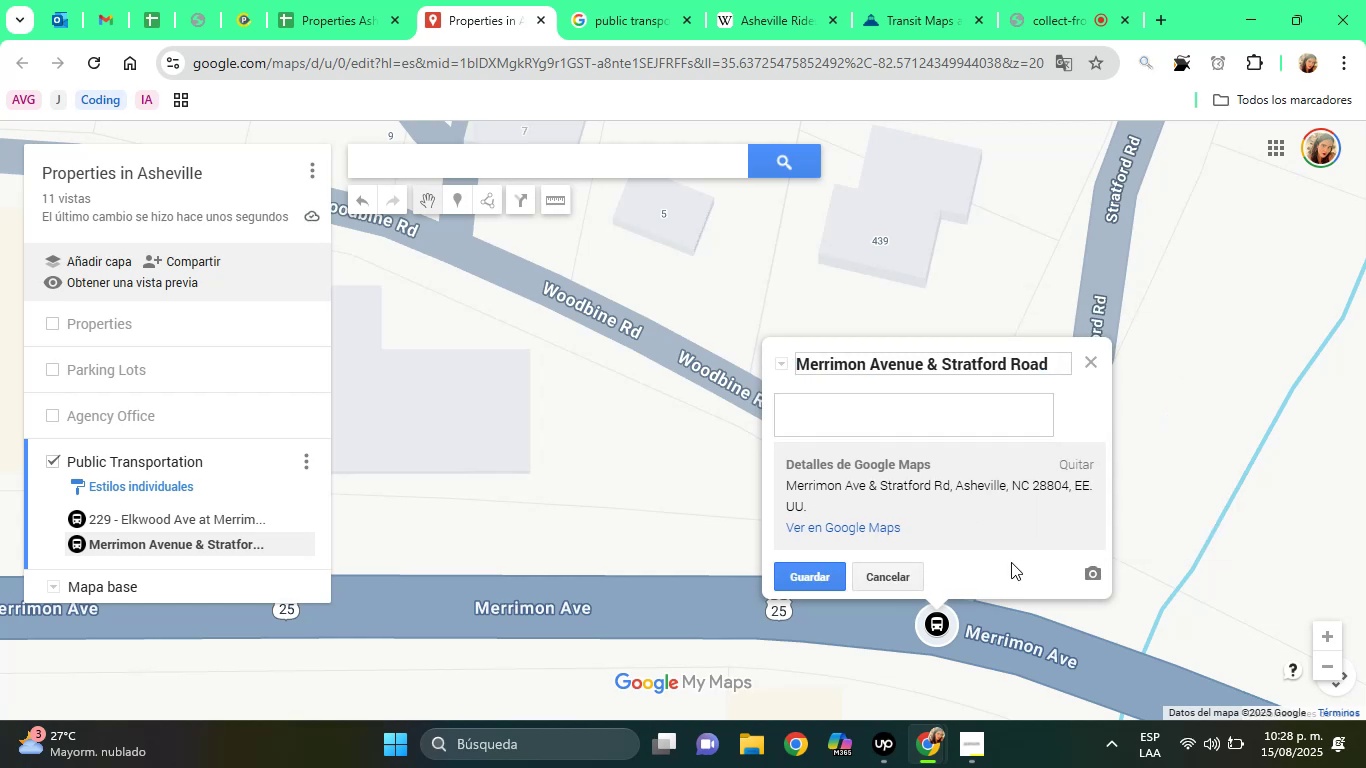 
type(229)
key(Backspace)
type(8 - )
 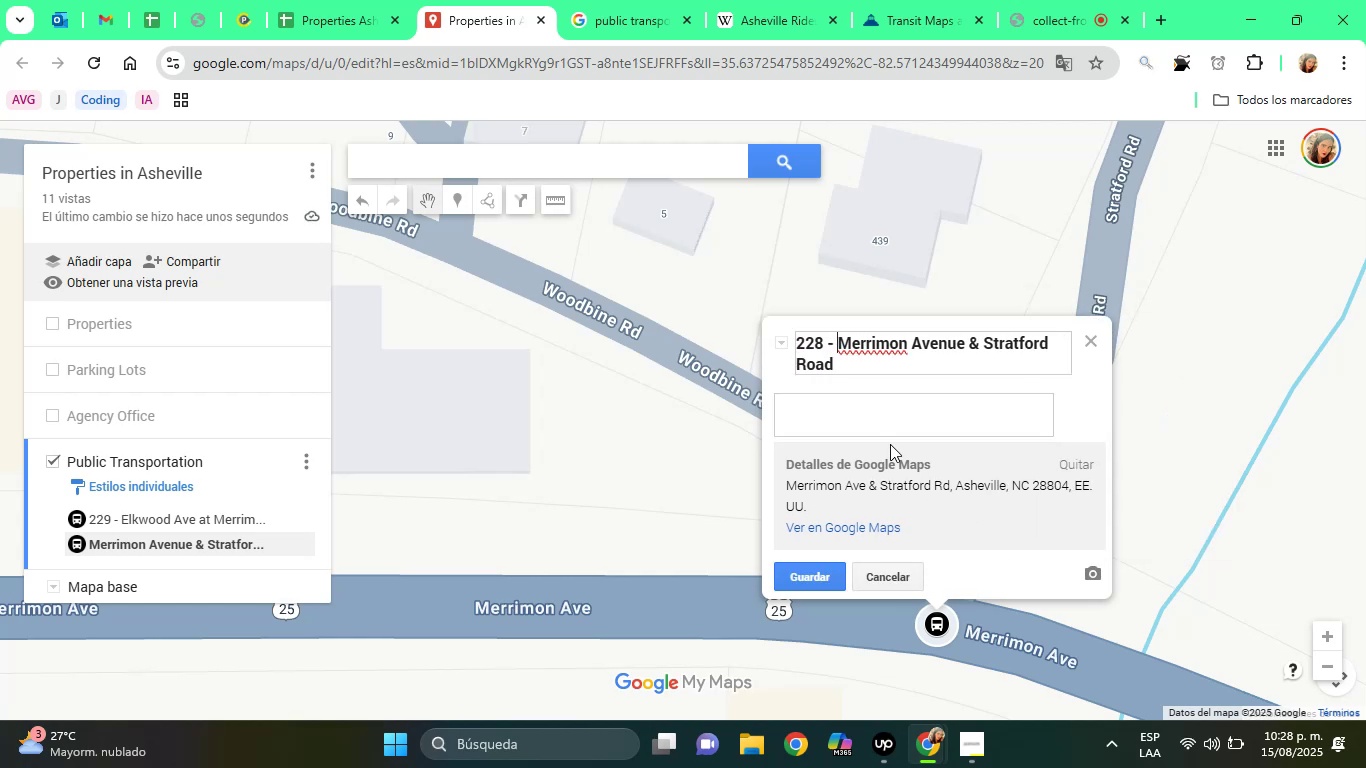 
left_click([875, 431])
 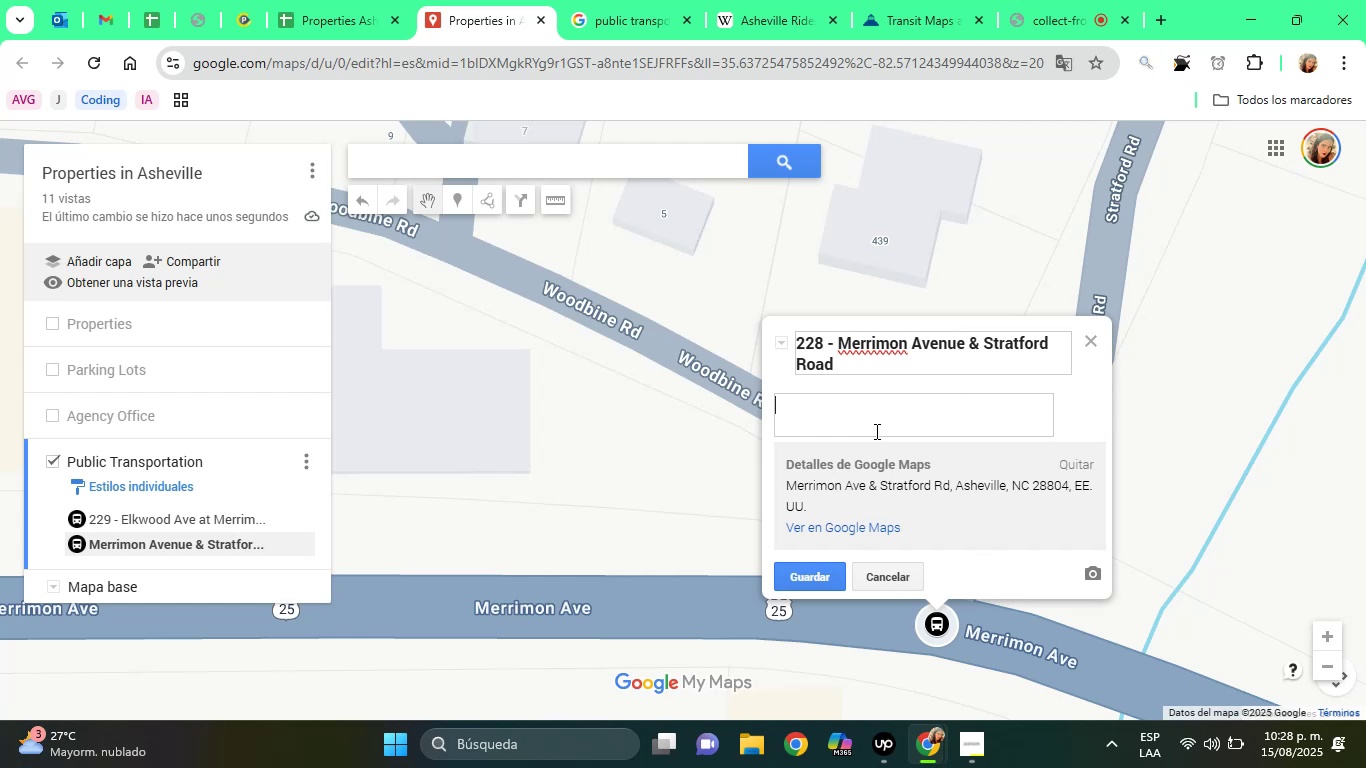 
type(Bus Stop)
 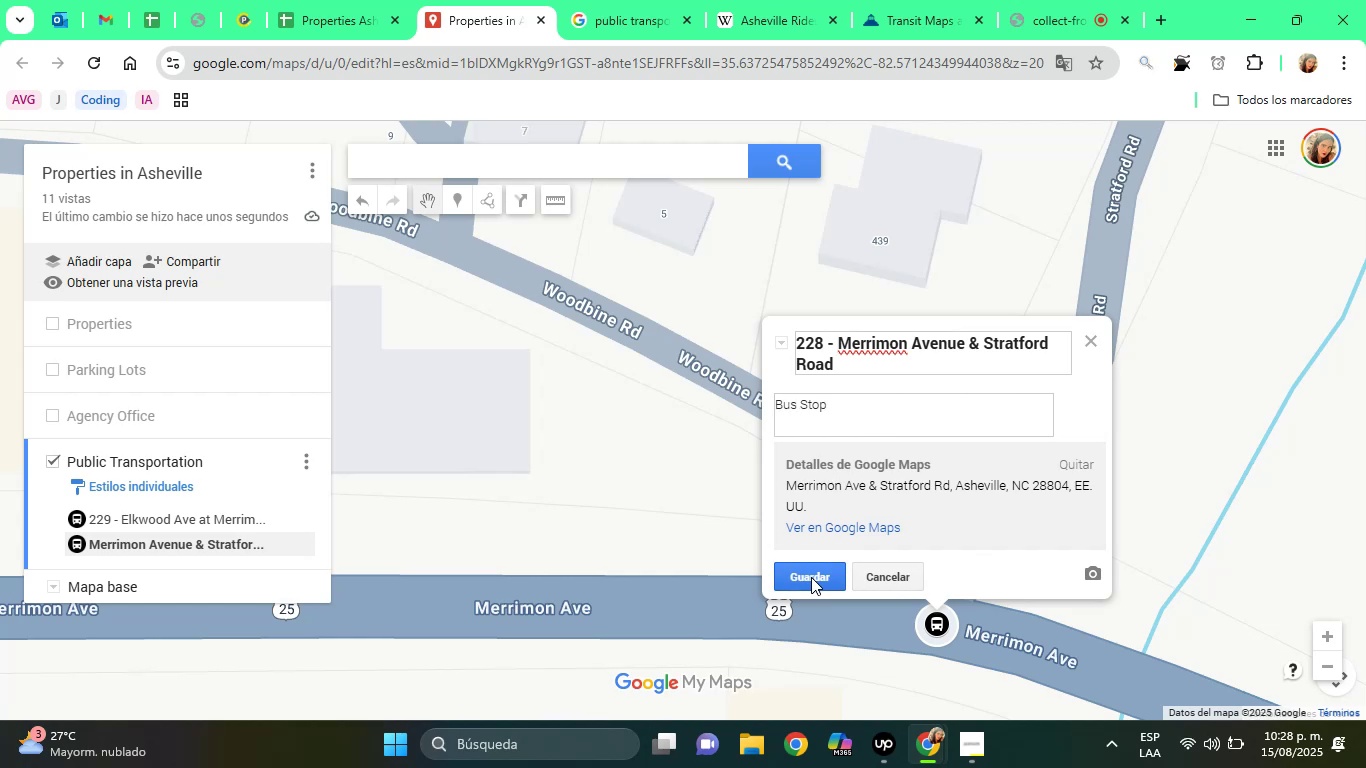 
left_click([811, 577])
 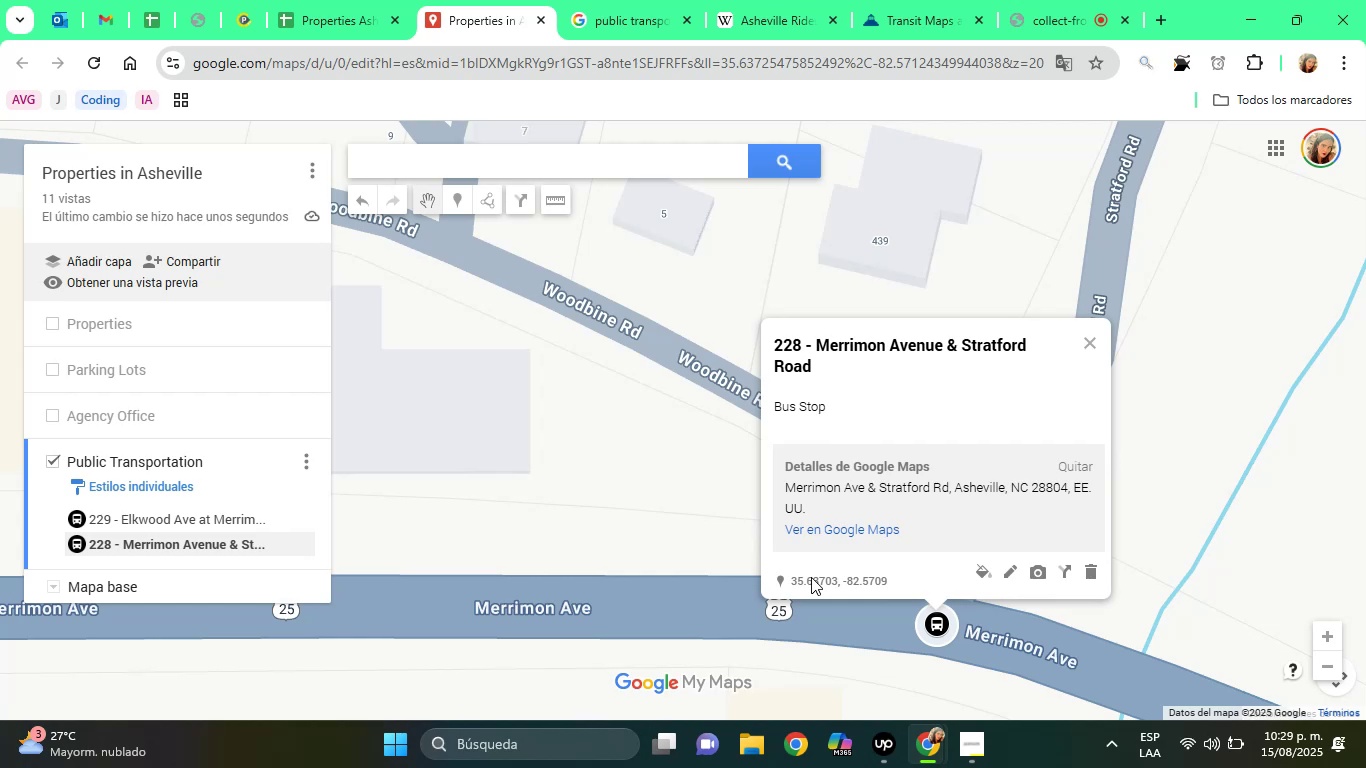 
wait(56.72)
 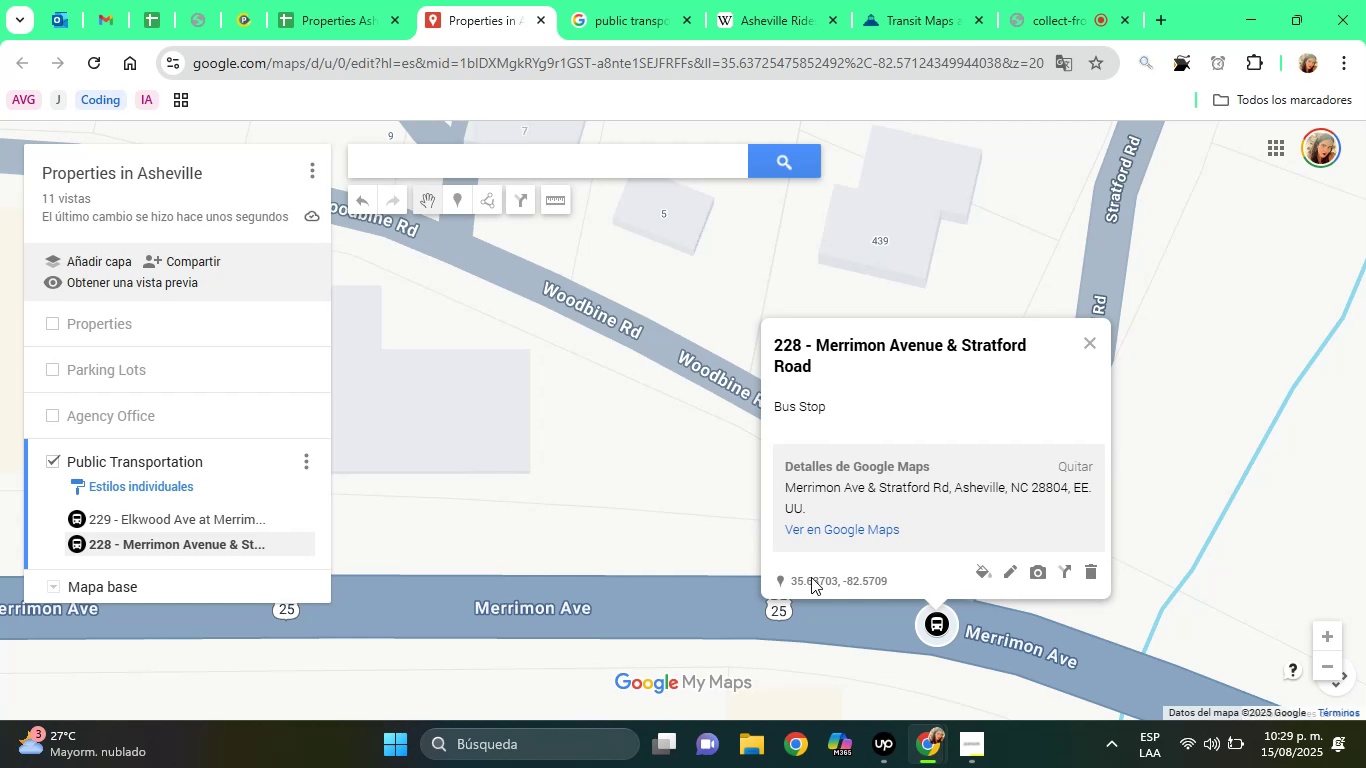 
left_click([873, 3])
 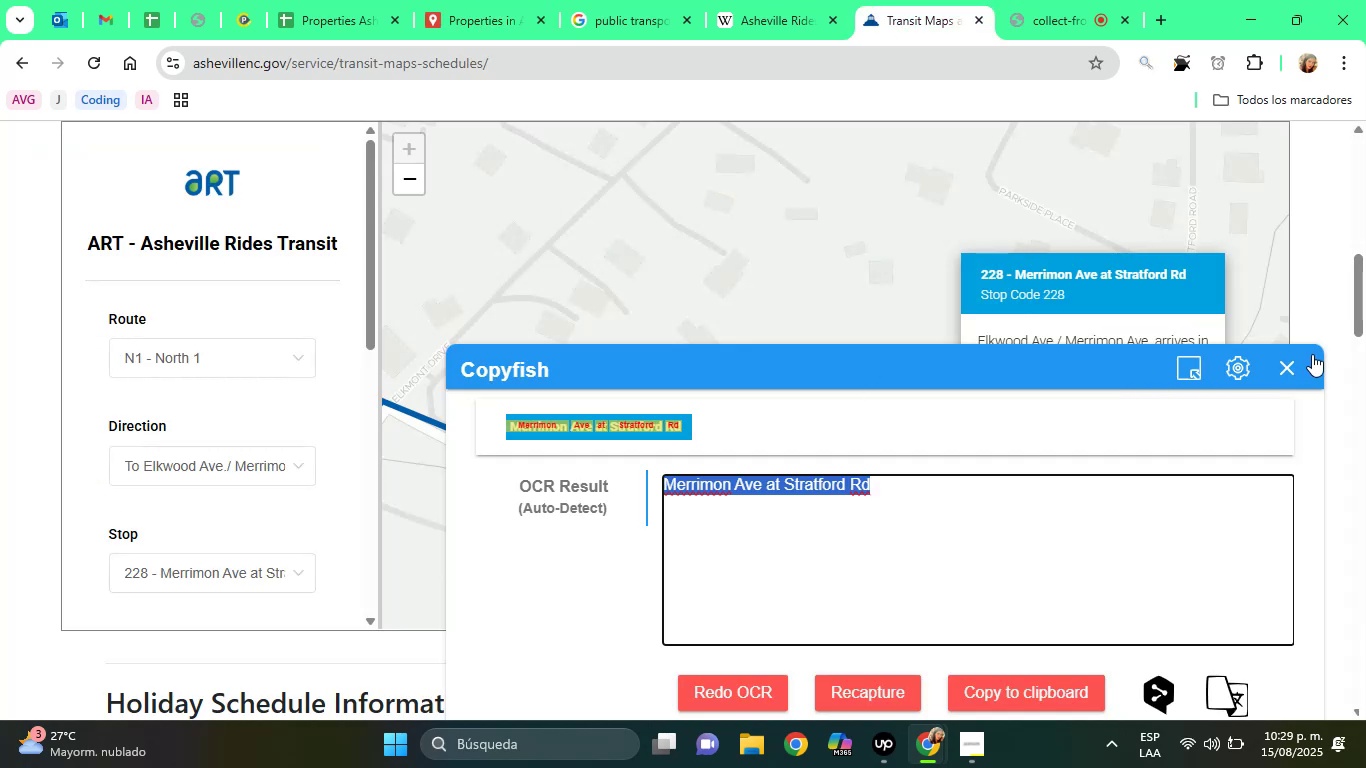 
left_click([1301, 363])
 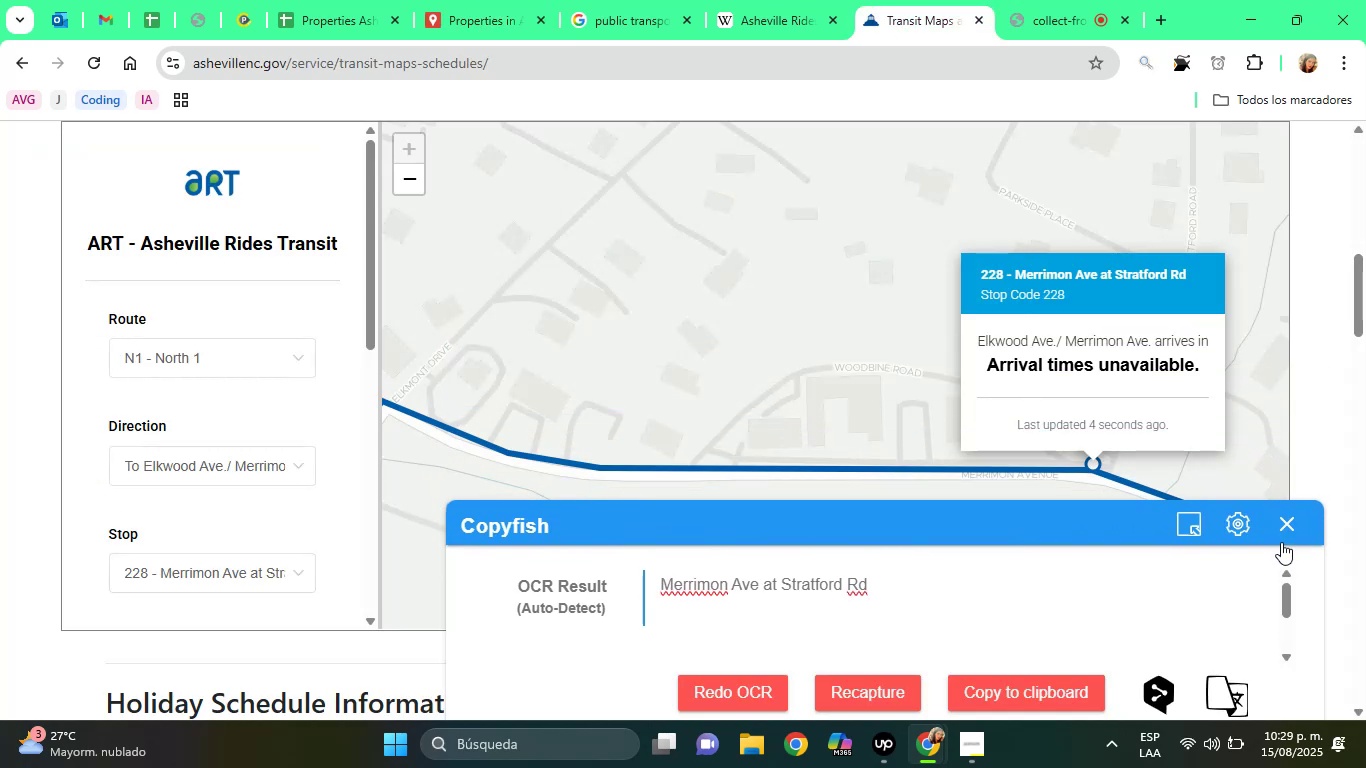 
left_click([1281, 529])
 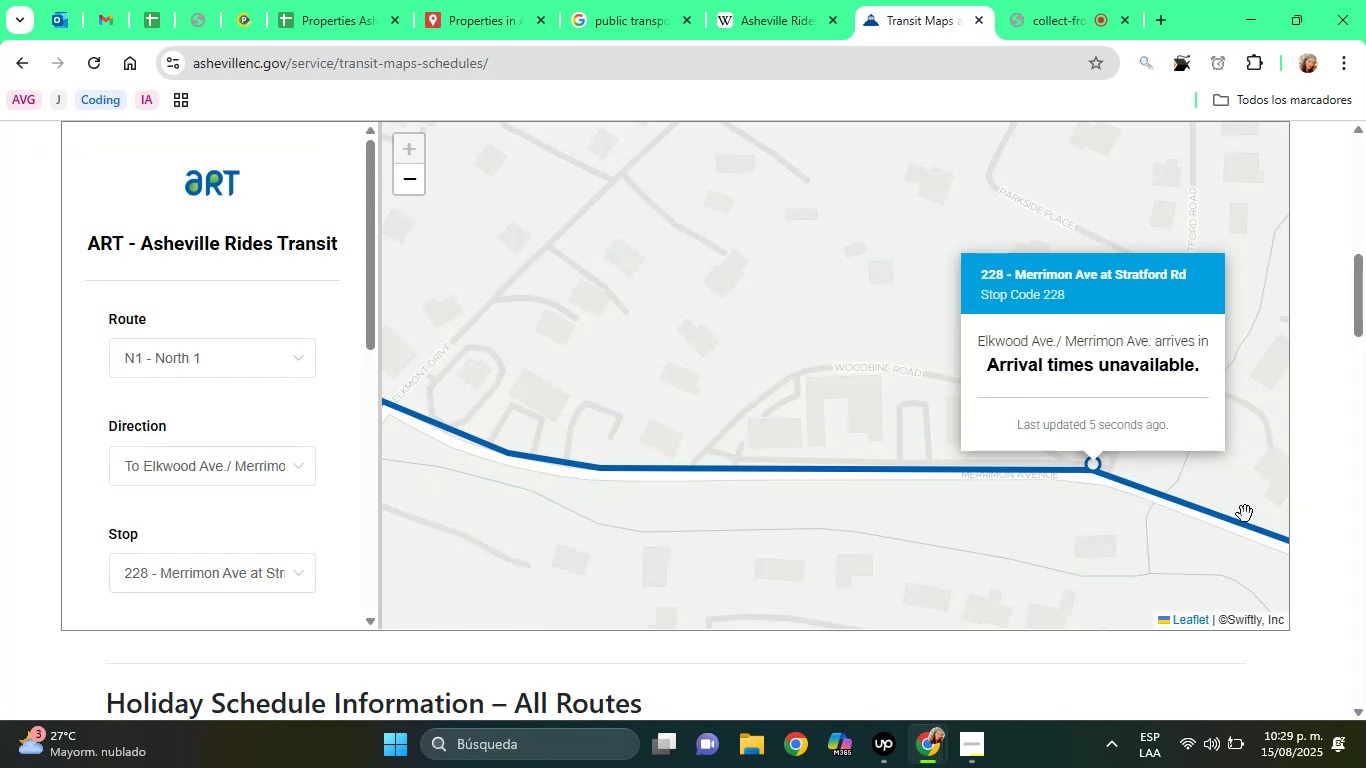 
left_click_drag(start_coordinate=[1196, 493], to_coordinate=[648, 339])
 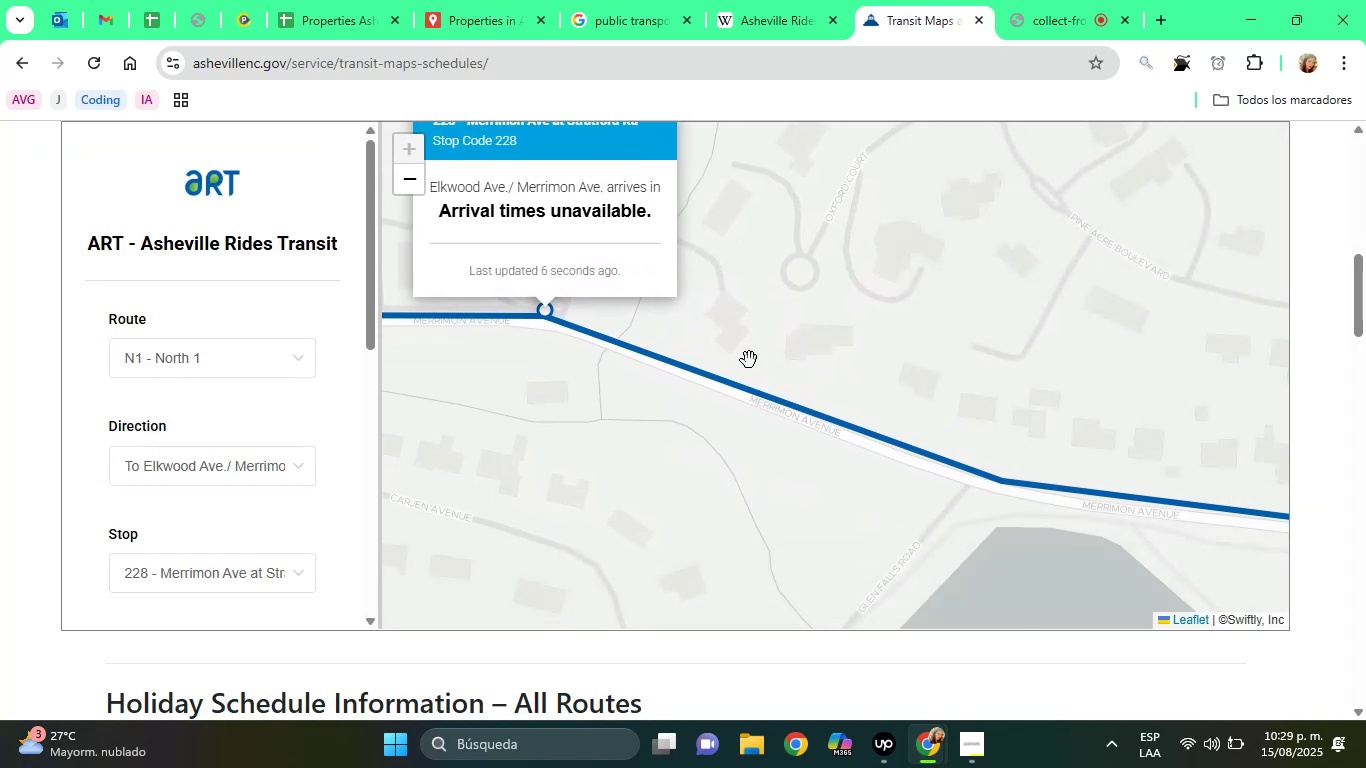 
left_click_drag(start_coordinate=[848, 413], to_coordinate=[577, 338])
 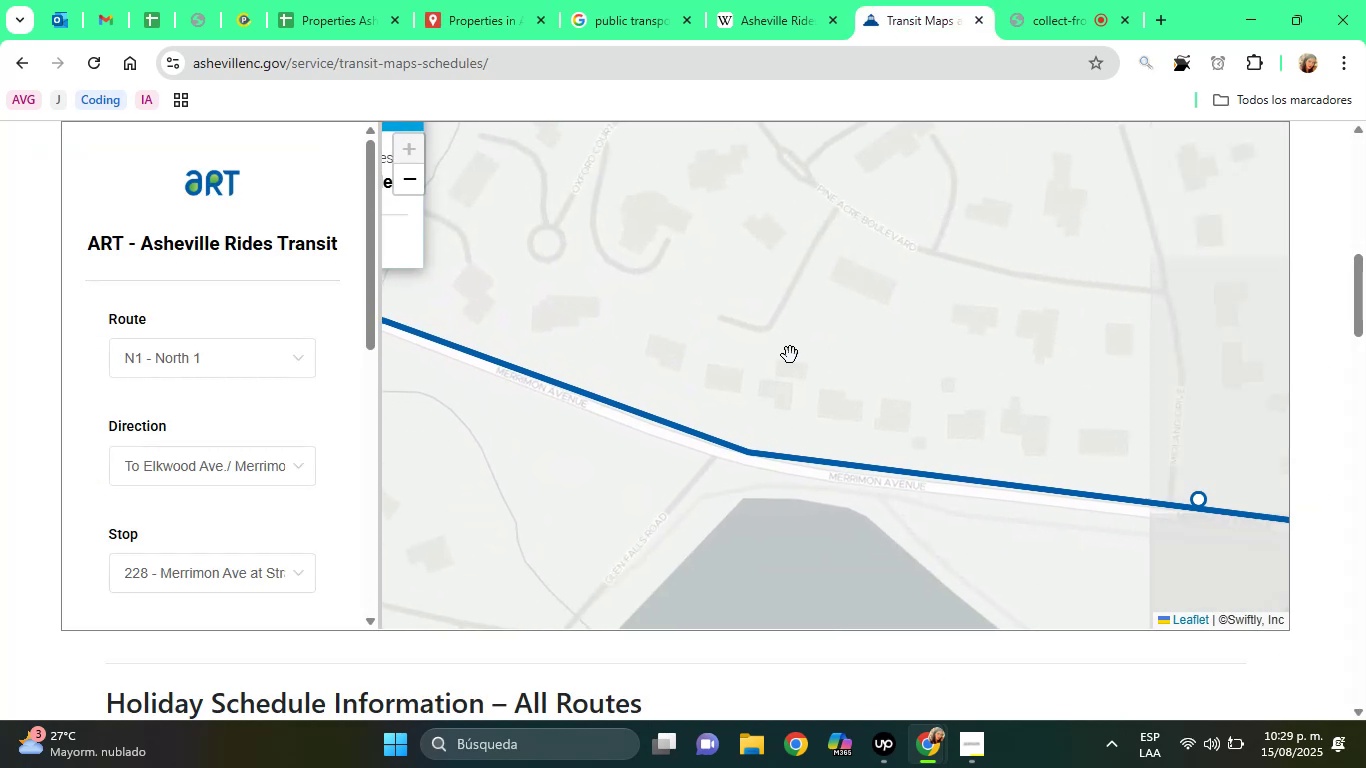 
left_click_drag(start_coordinate=[831, 377], to_coordinate=[604, 341])
 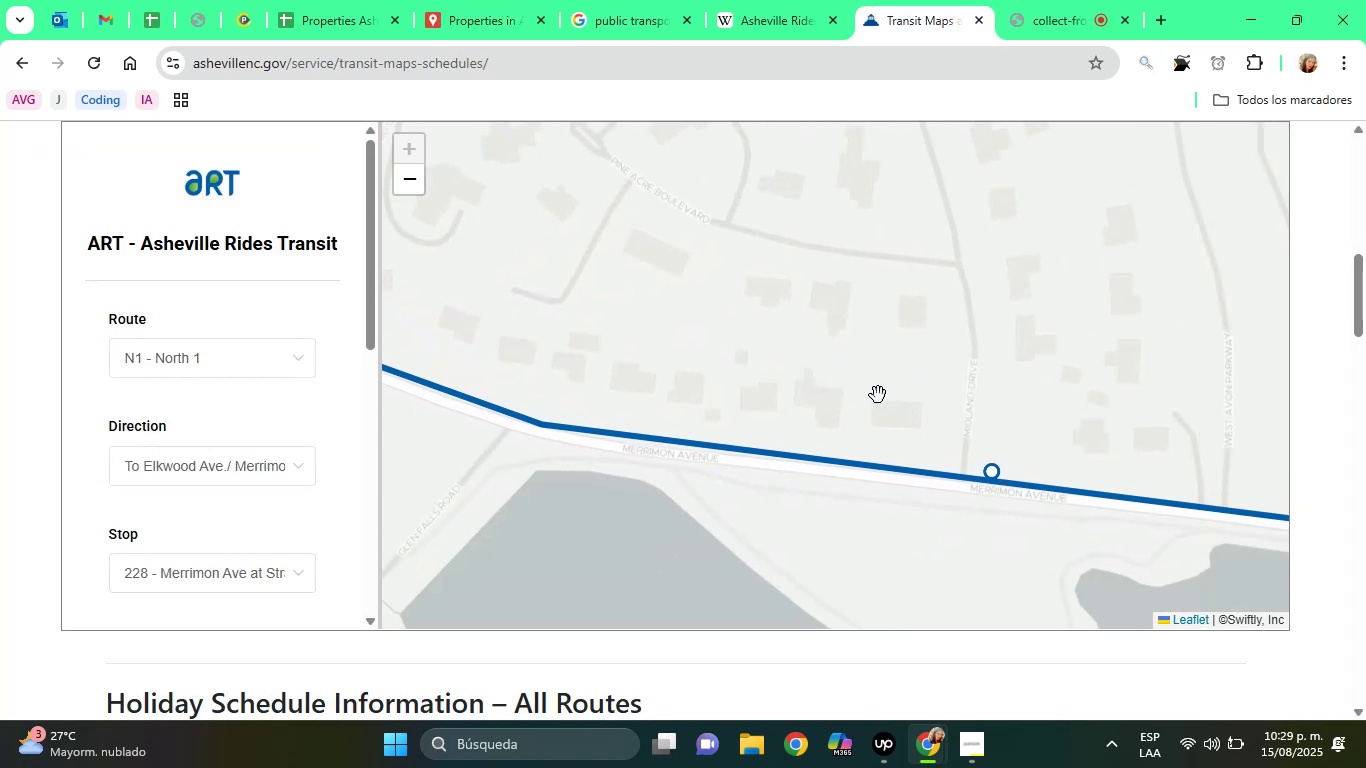 
left_click_drag(start_coordinate=[878, 395], to_coordinate=[780, 383])
 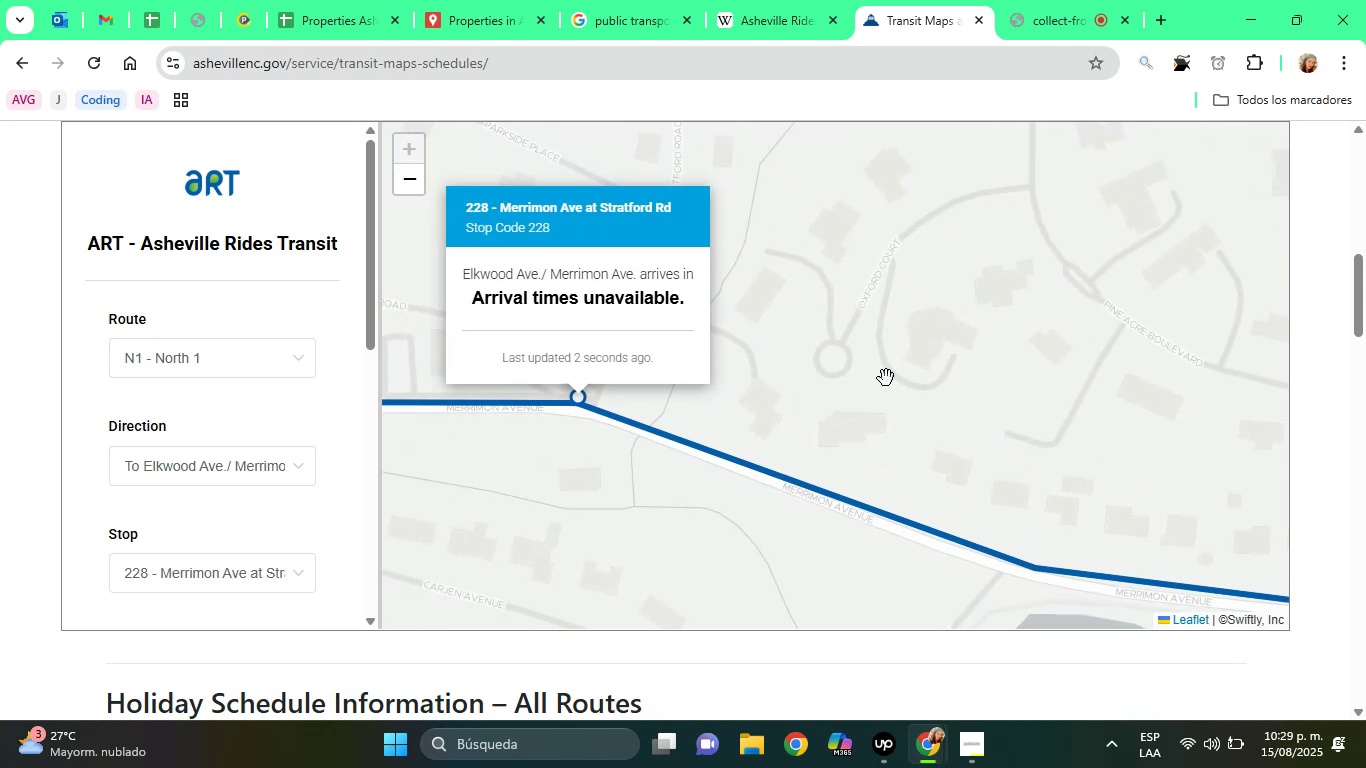 
left_click_drag(start_coordinate=[874, 376], to_coordinate=[756, 292])
 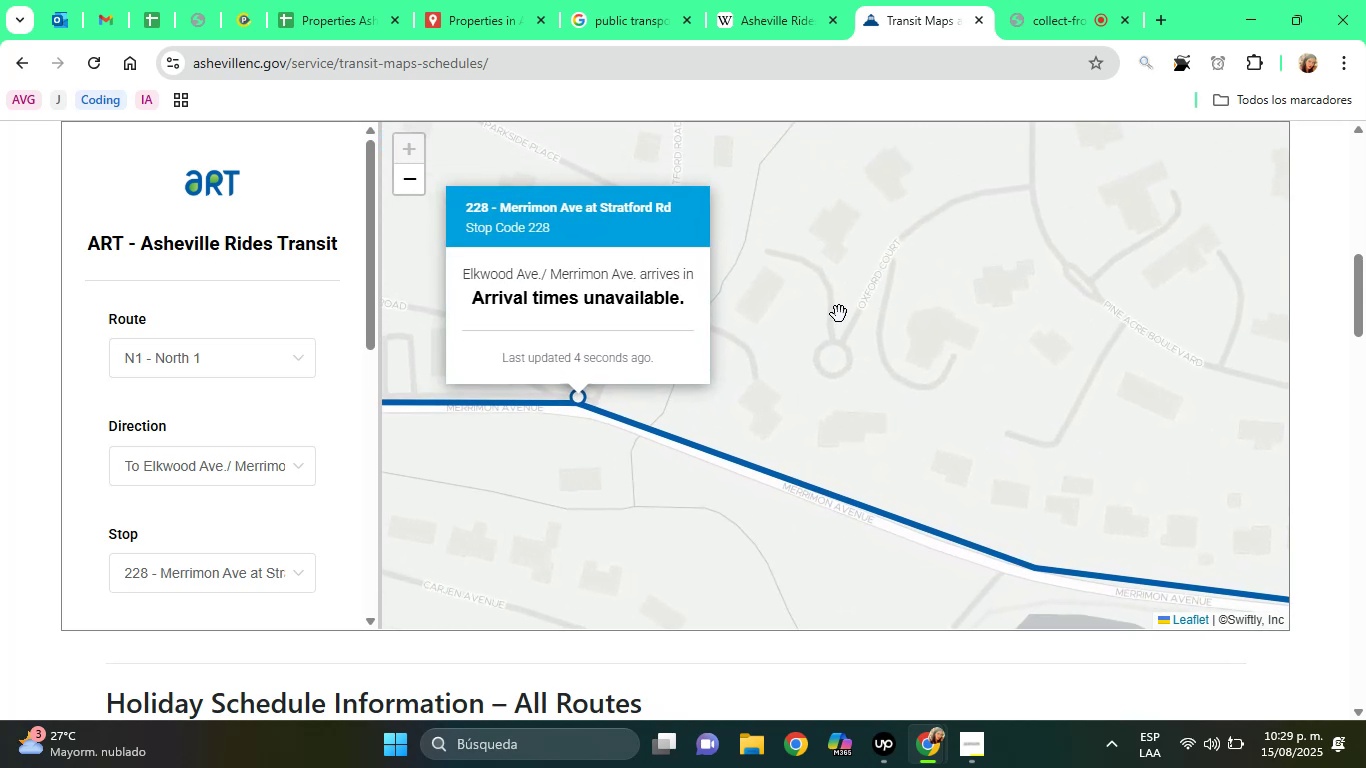 
left_click([839, 314])
 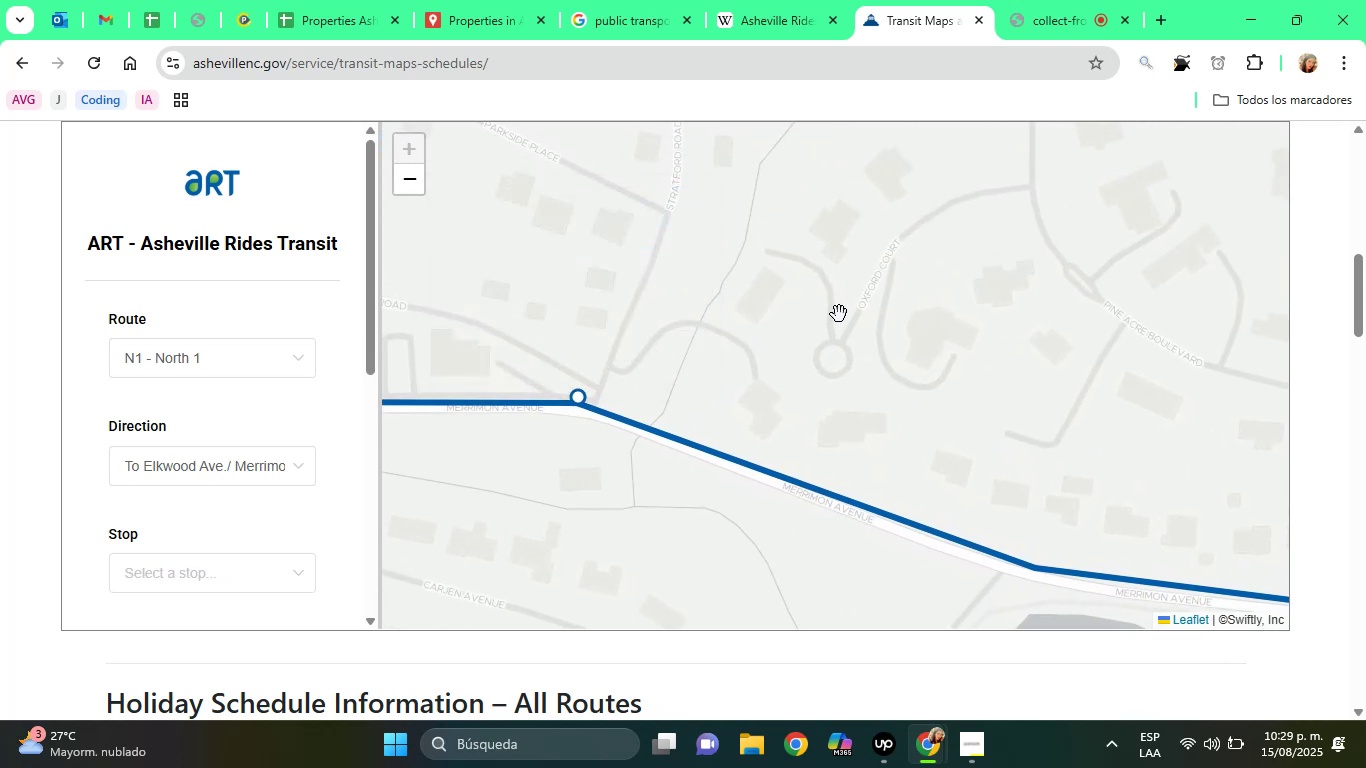 
left_click_drag(start_coordinate=[997, 398], to_coordinate=[735, 333])
 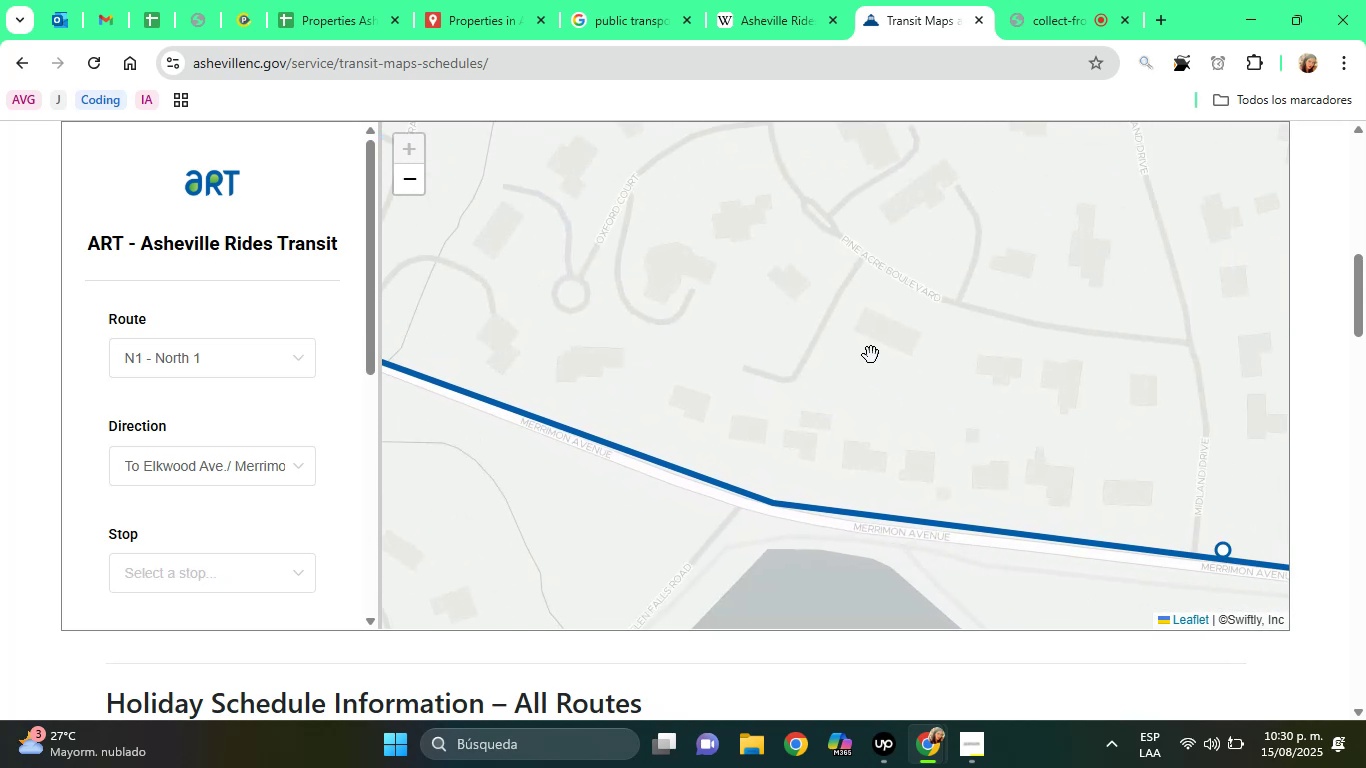 
left_click_drag(start_coordinate=[981, 409], to_coordinate=[773, 358])
 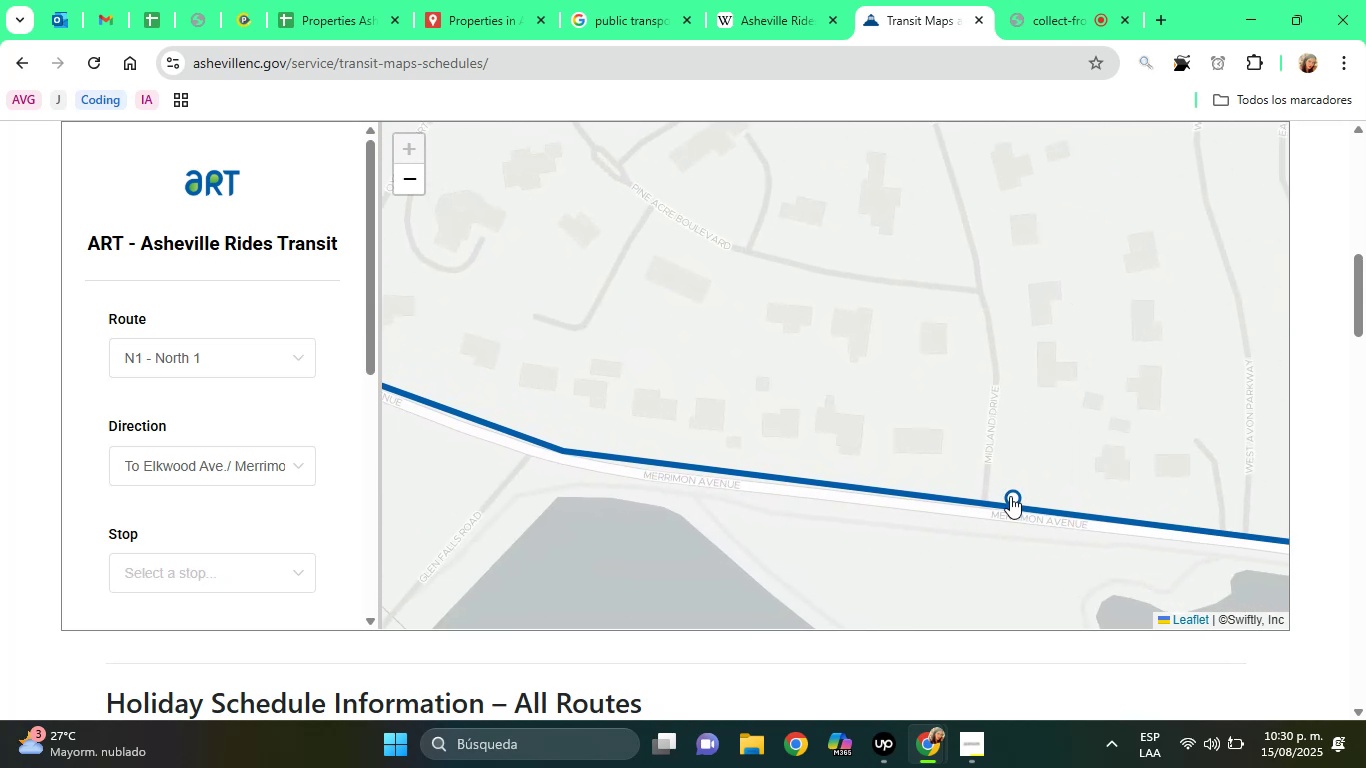 
left_click([1012, 497])
 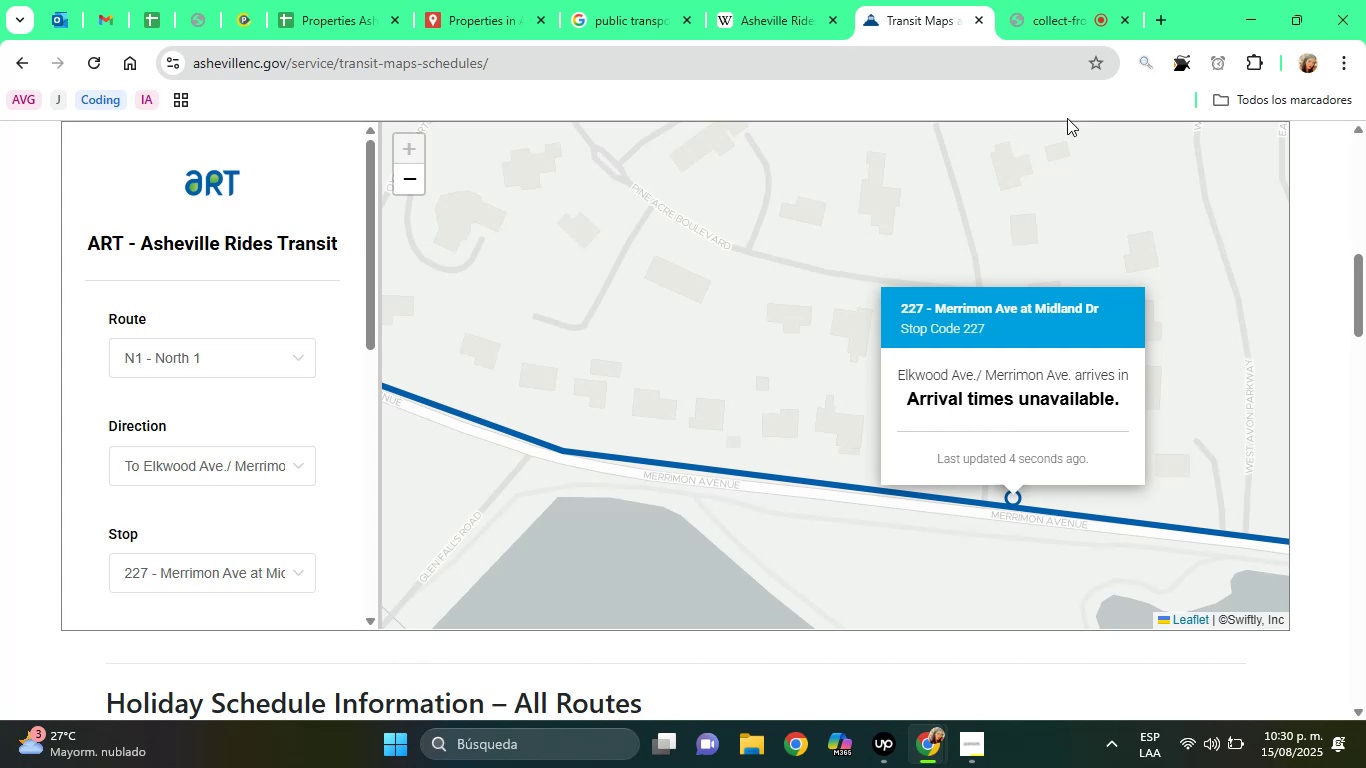 
wait(5.58)
 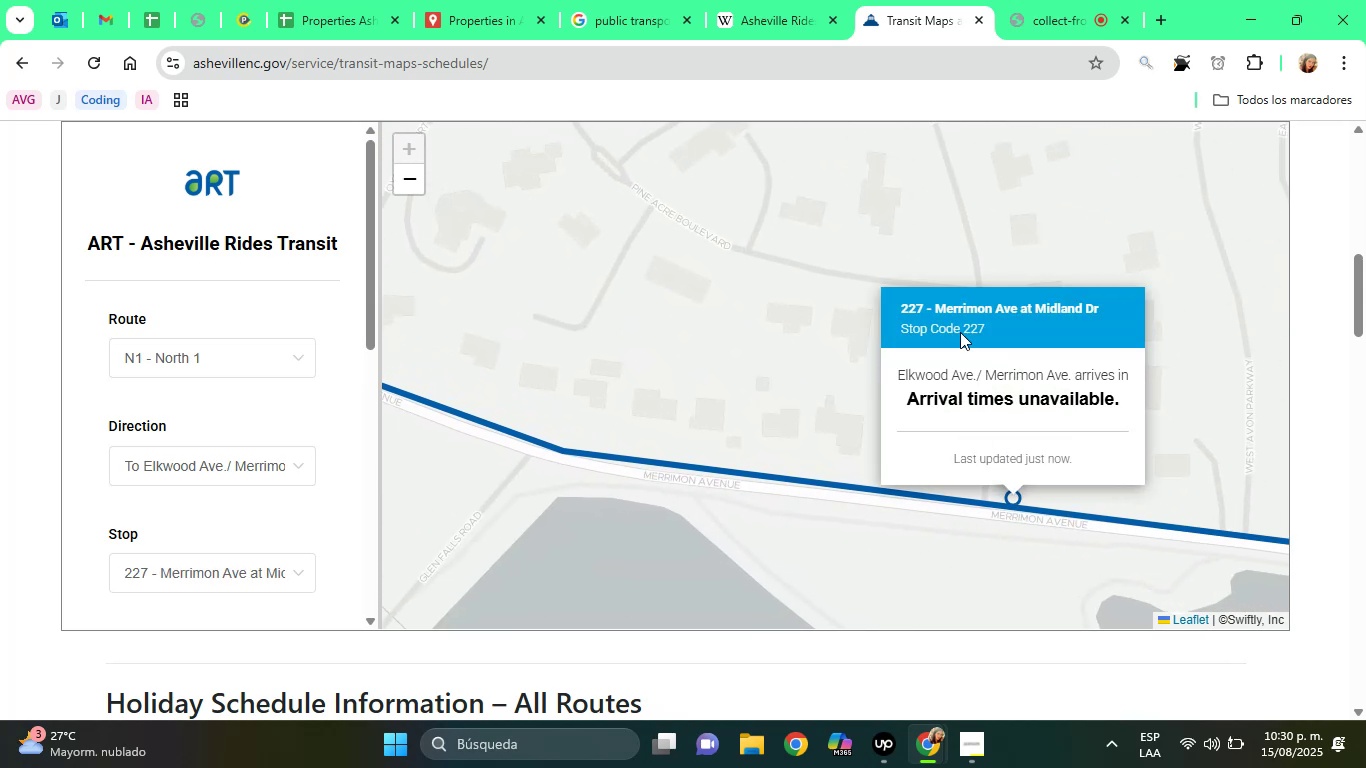 
left_click([1173, 68])
 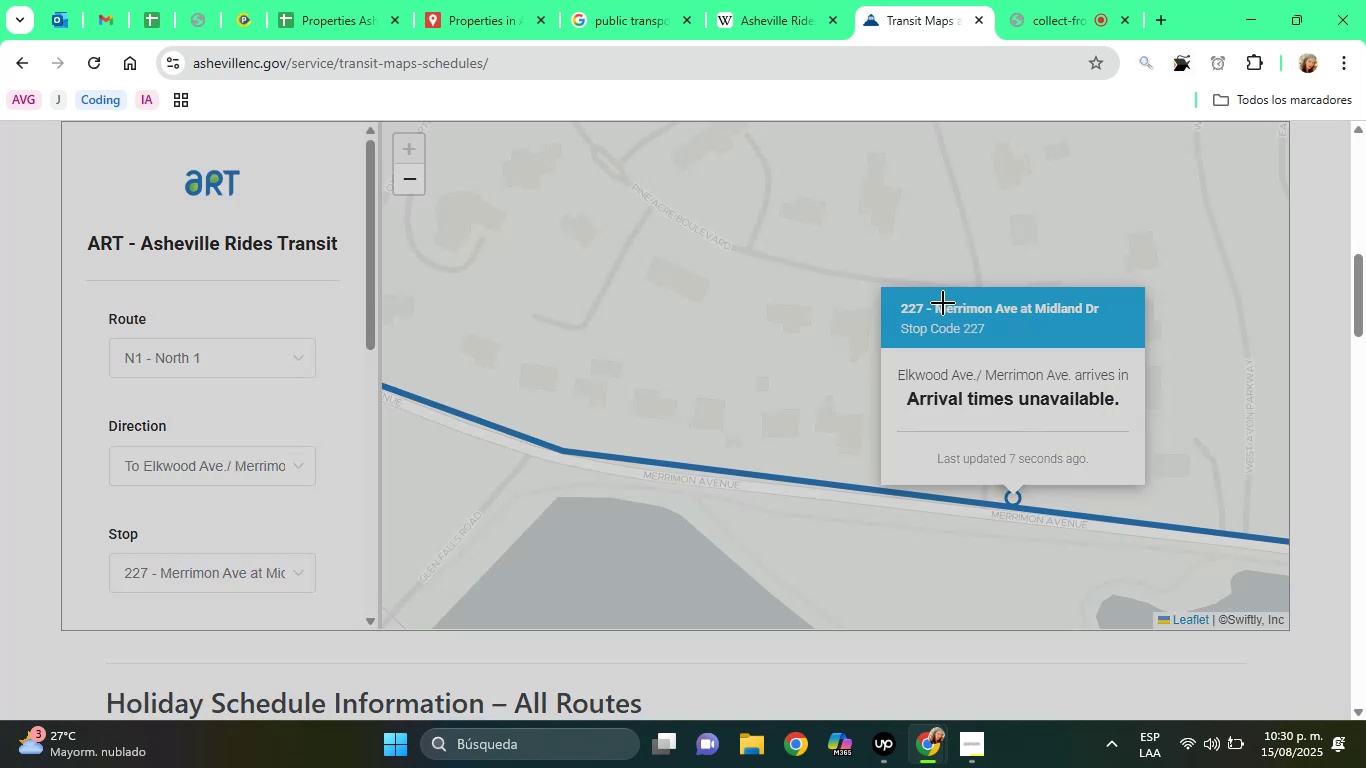 
left_click_drag(start_coordinate=[932, 298], to_coordinate=[1109, 320])
 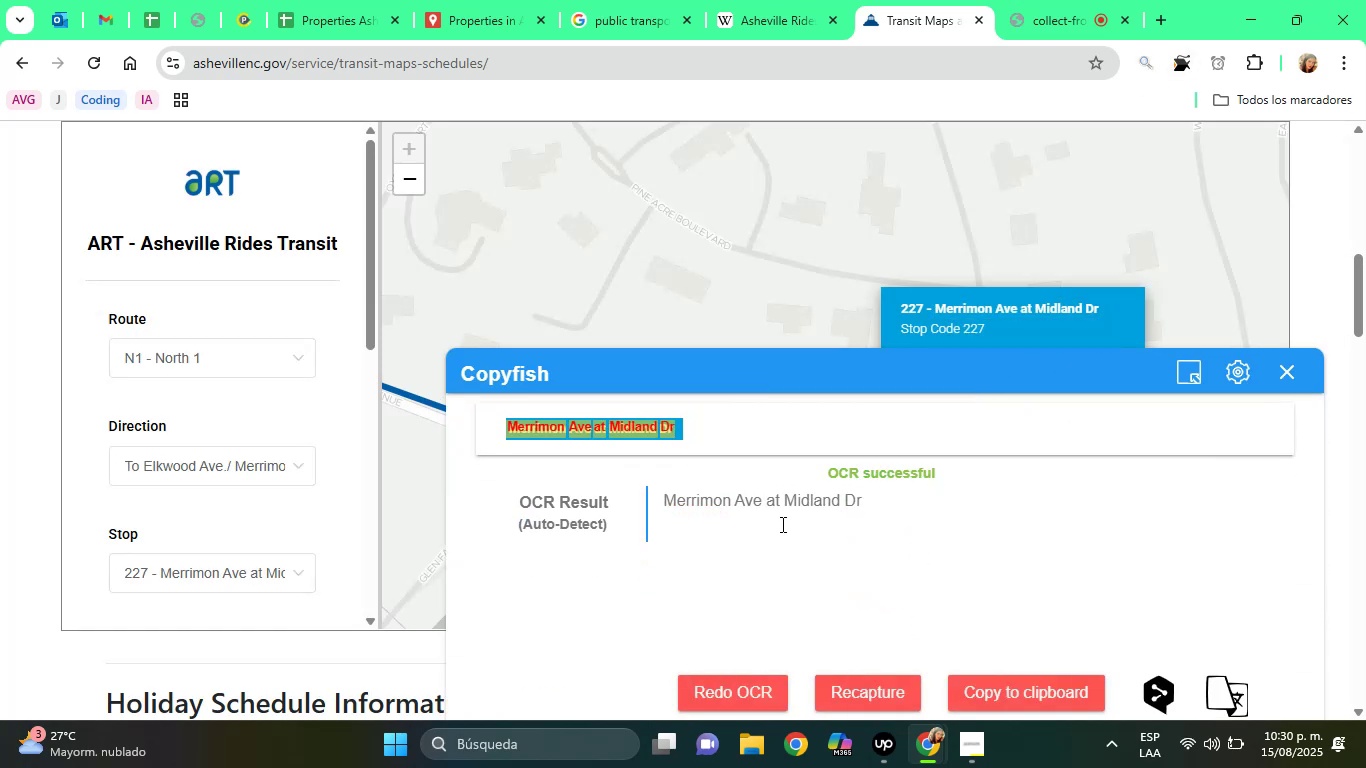 
double_click([771, 515])
 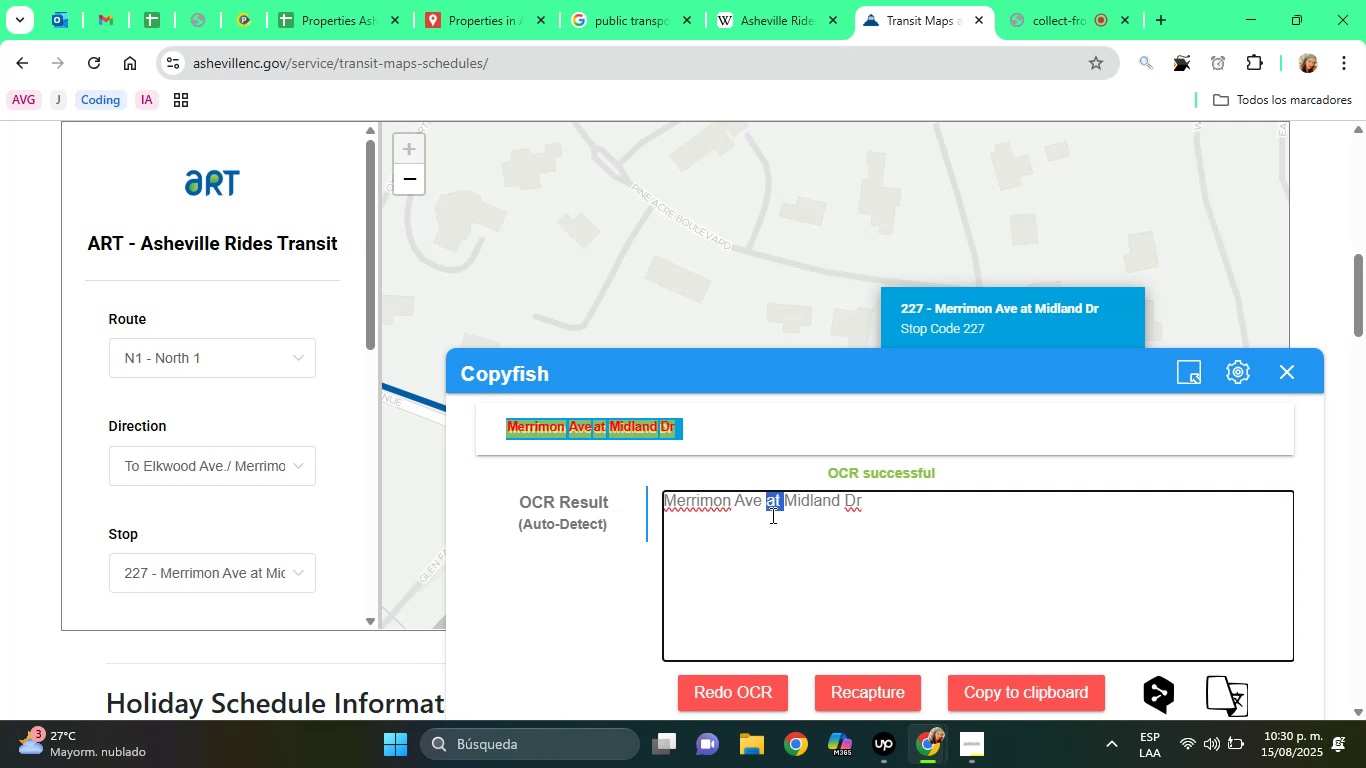 
double_click([771, 515])
 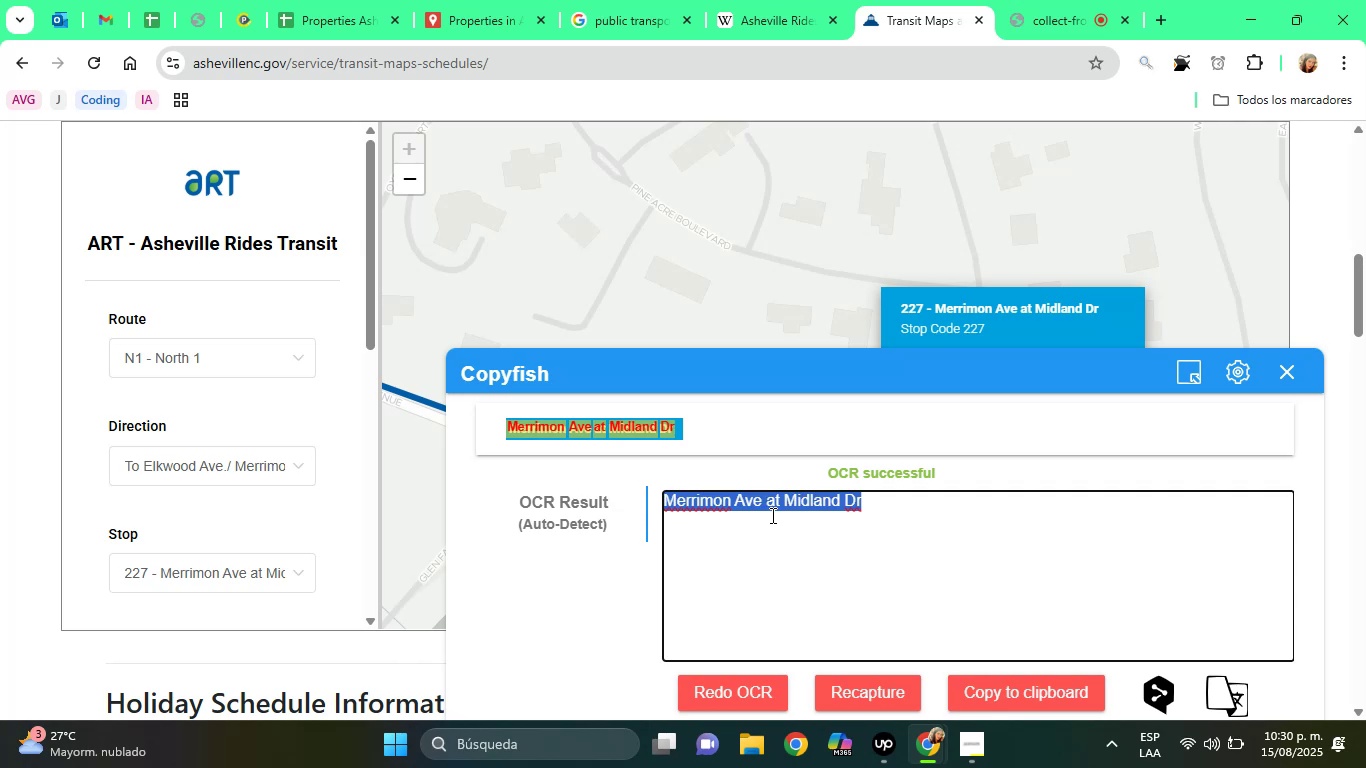 
triple_click([771, 515])
 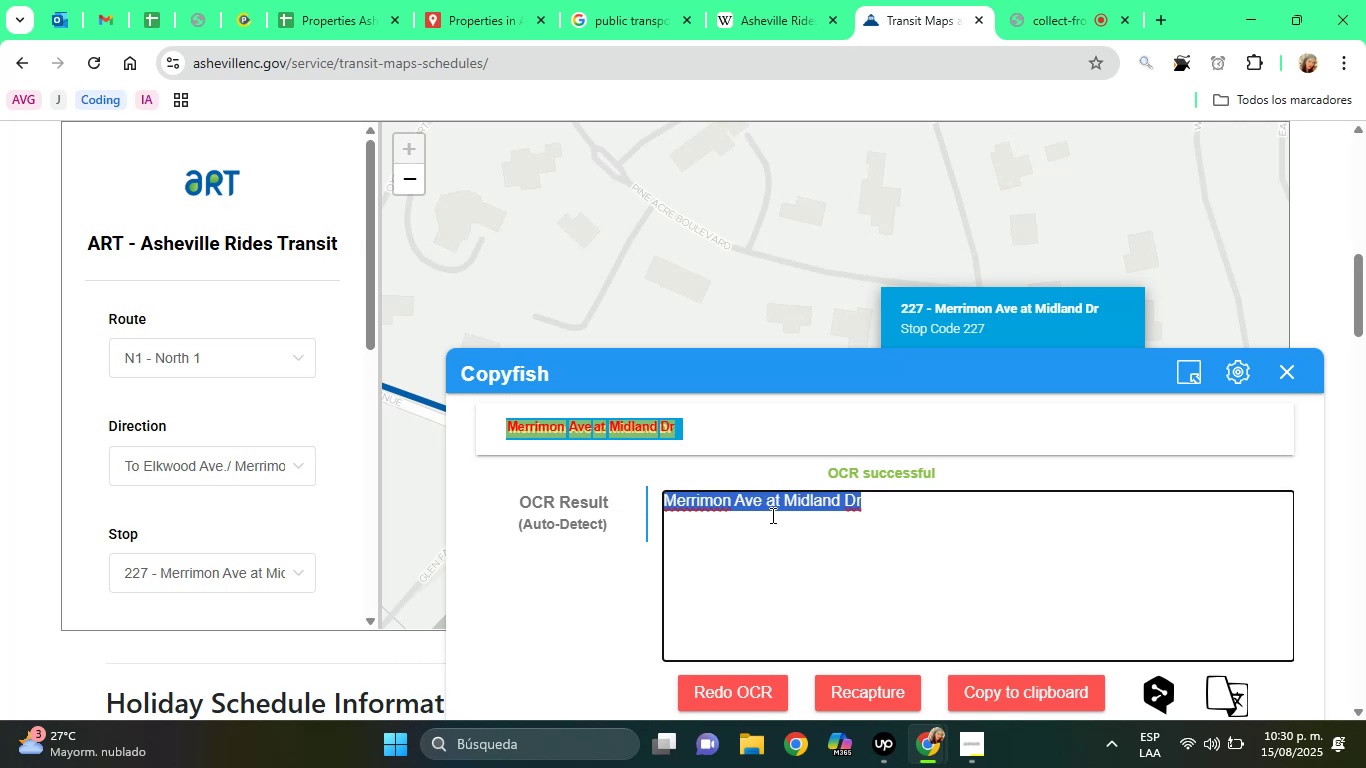 
right_click([771, 515])
 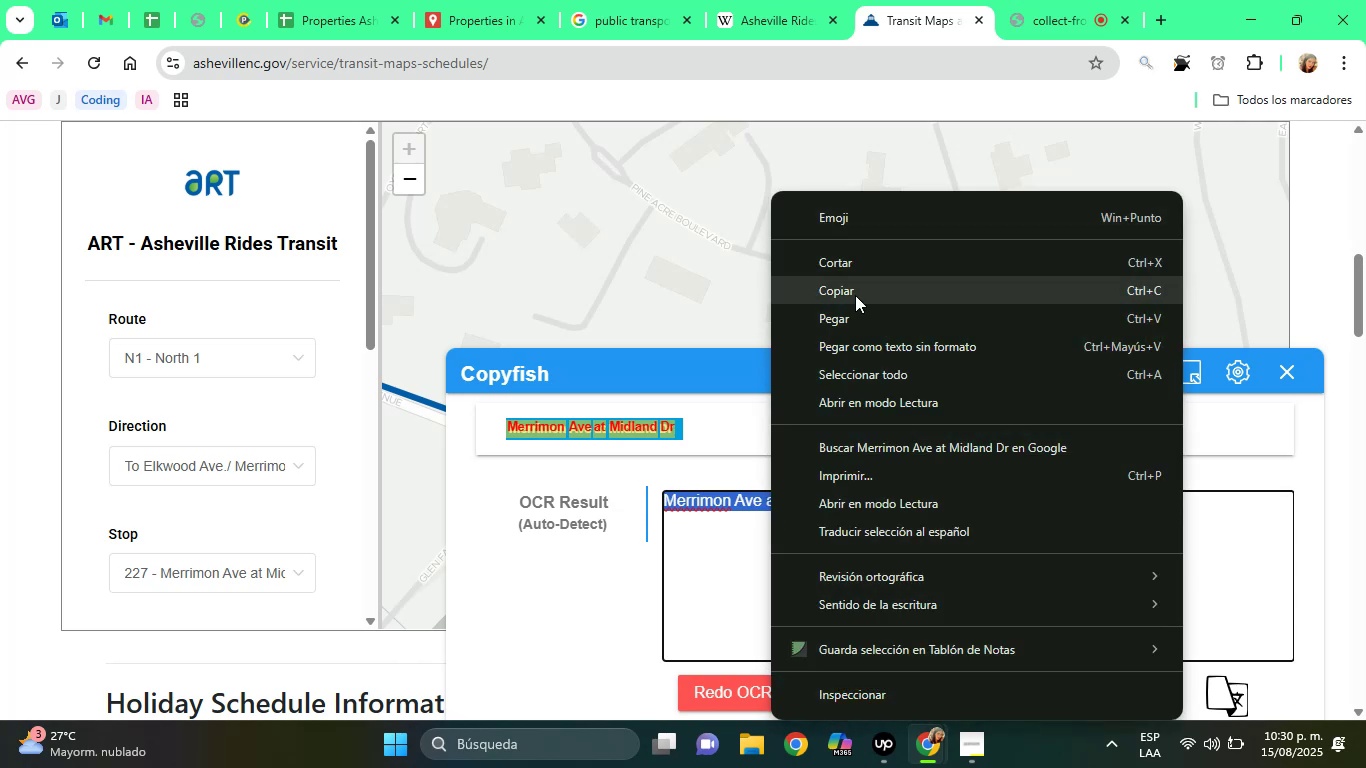 
double_click([855, 295])
 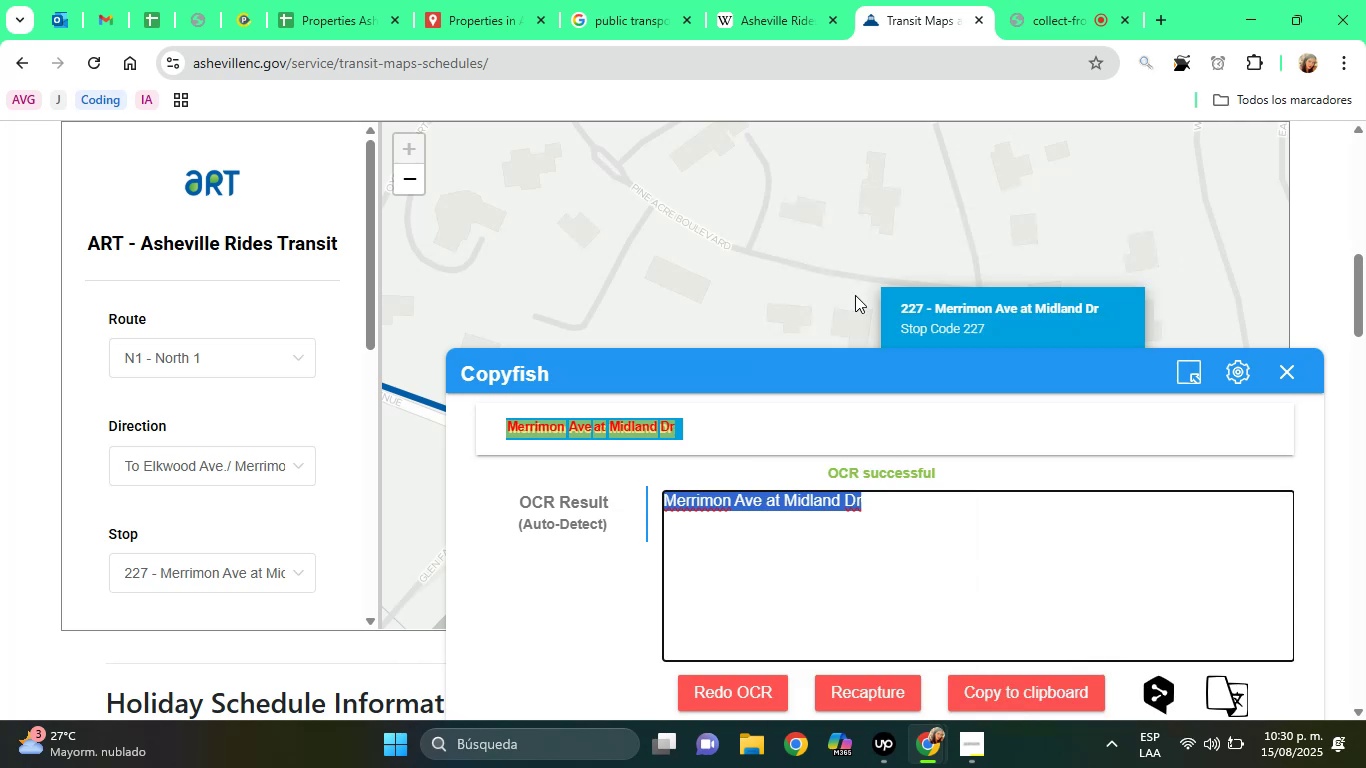 
double_click([855, 295])
 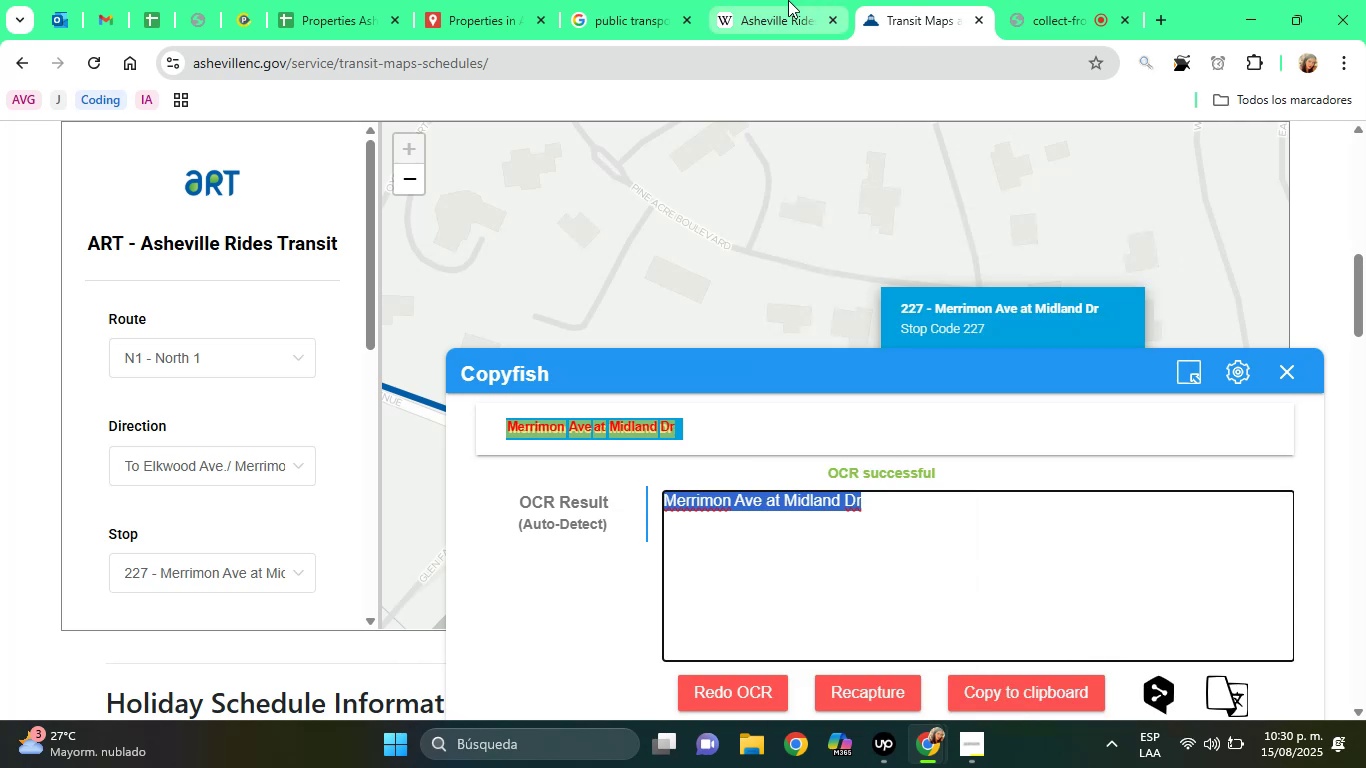 
left_click([465, 0])
 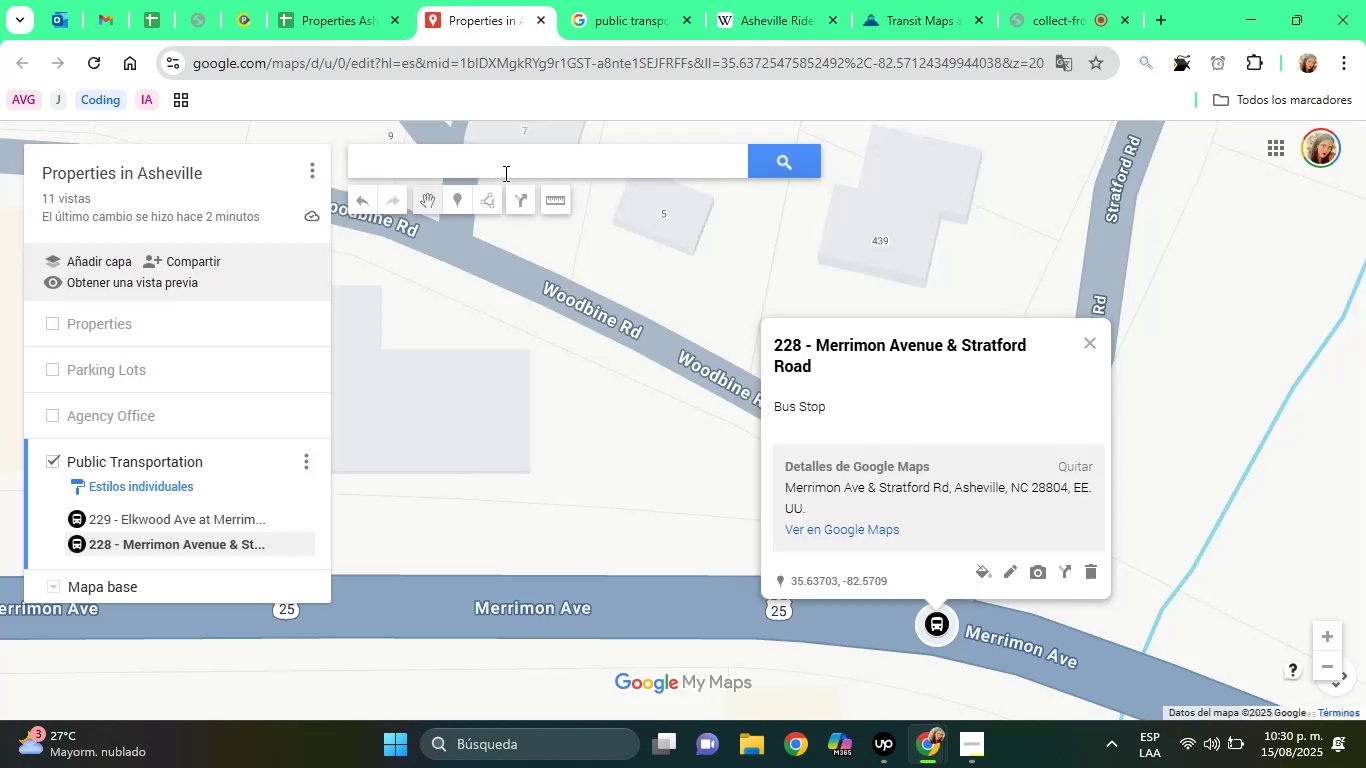 
right_click([504, 173])
 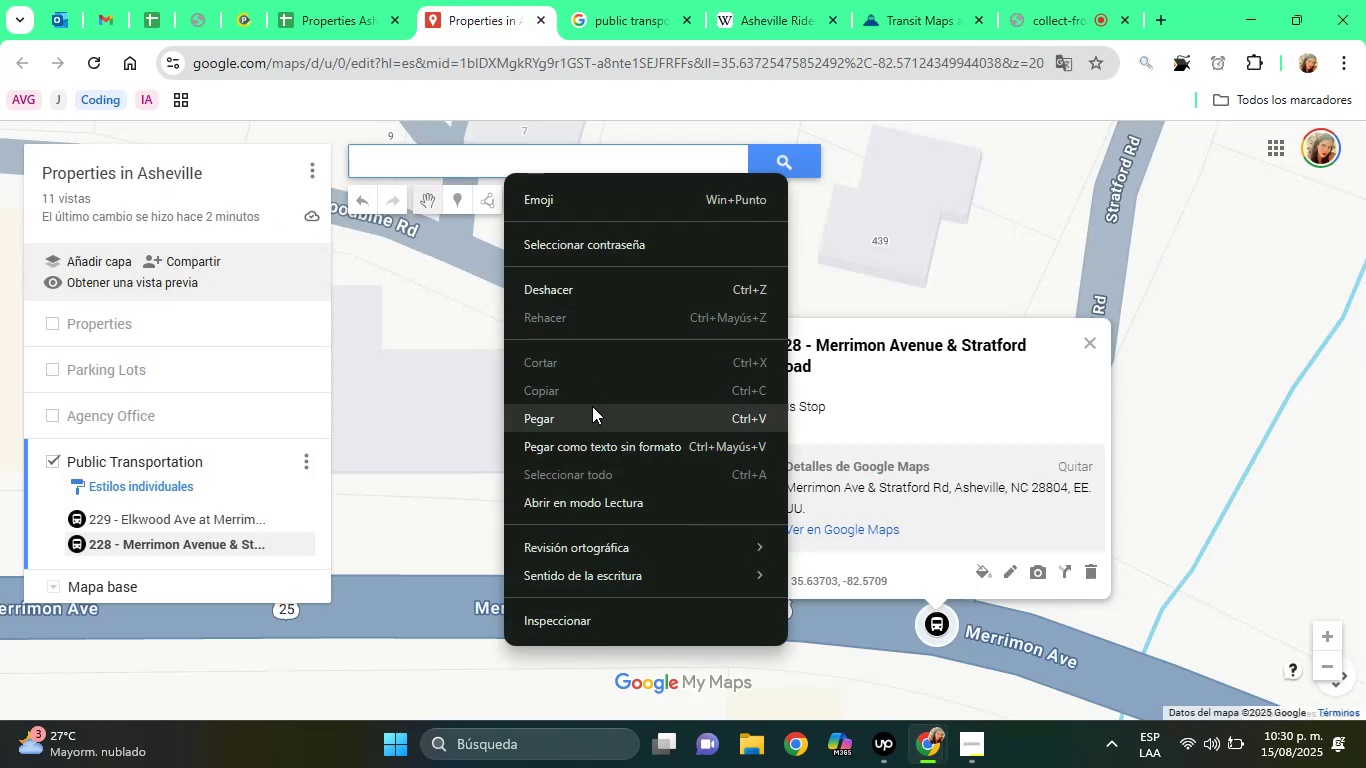 
left_click([592, 409])
 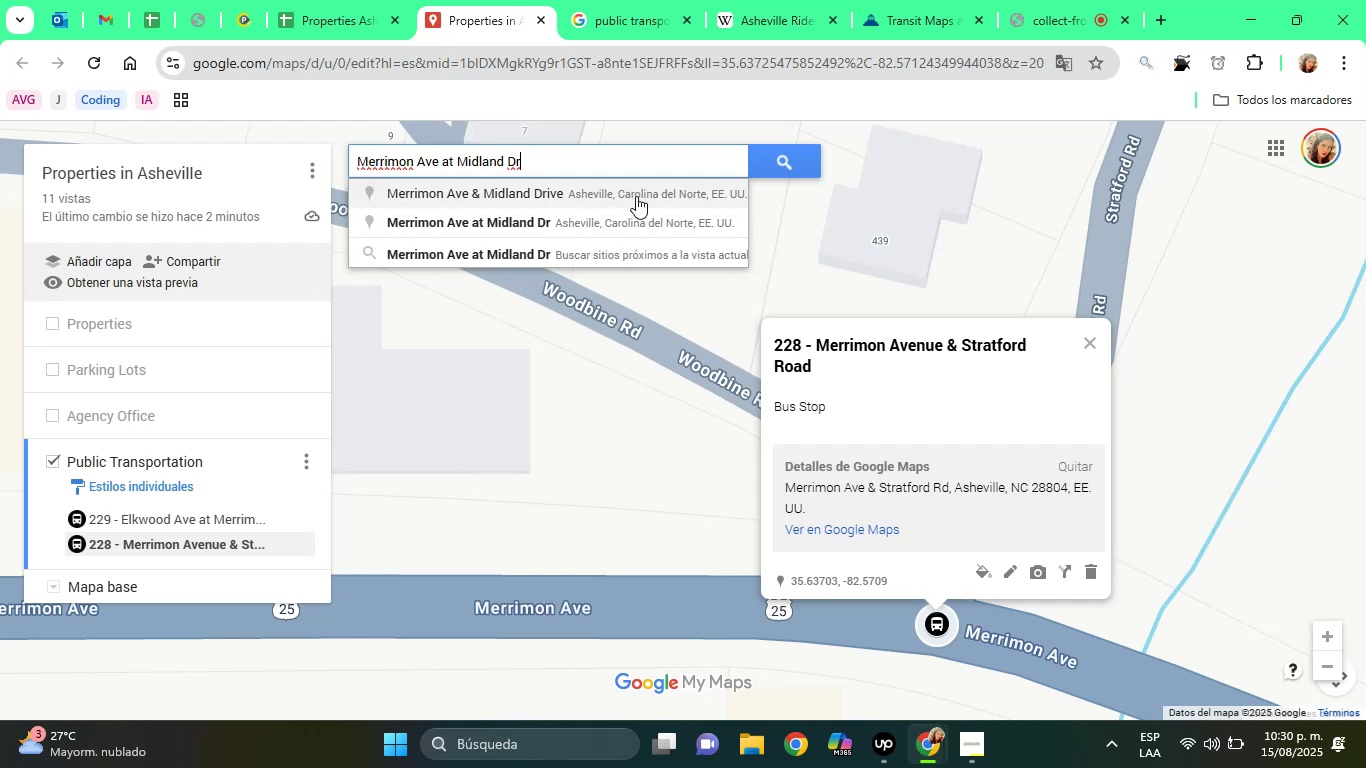 
left_click([626, 218])
 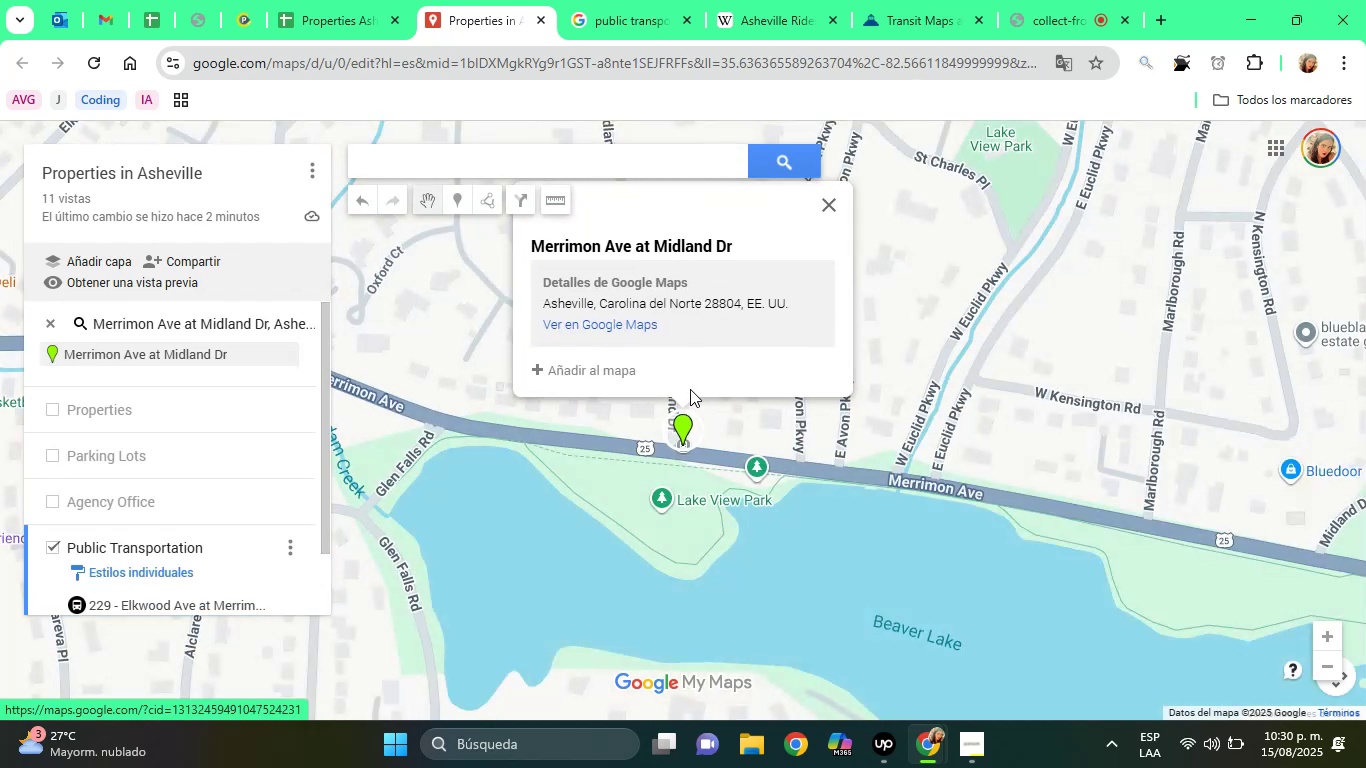 
left_click([626, 378])
 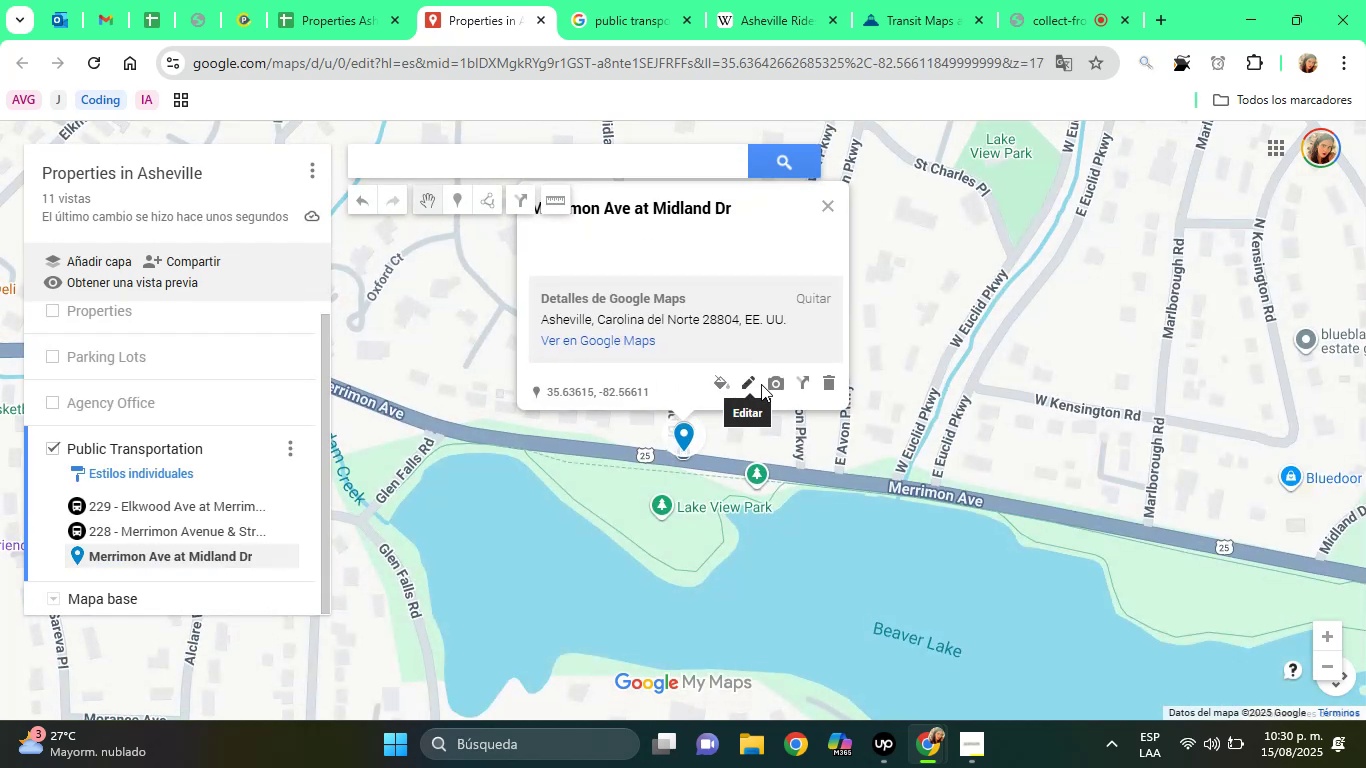 
left_click([721, 379])
 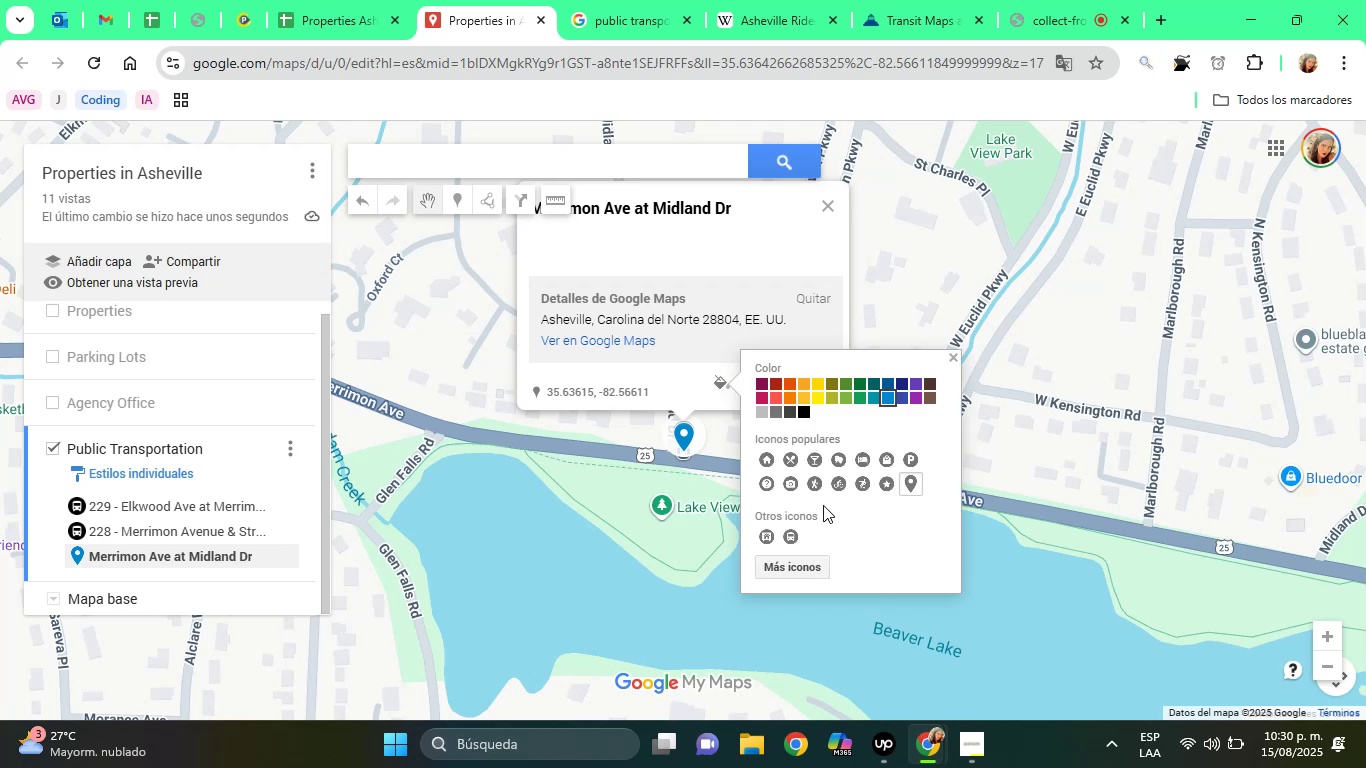 
left_click([796, 534])
 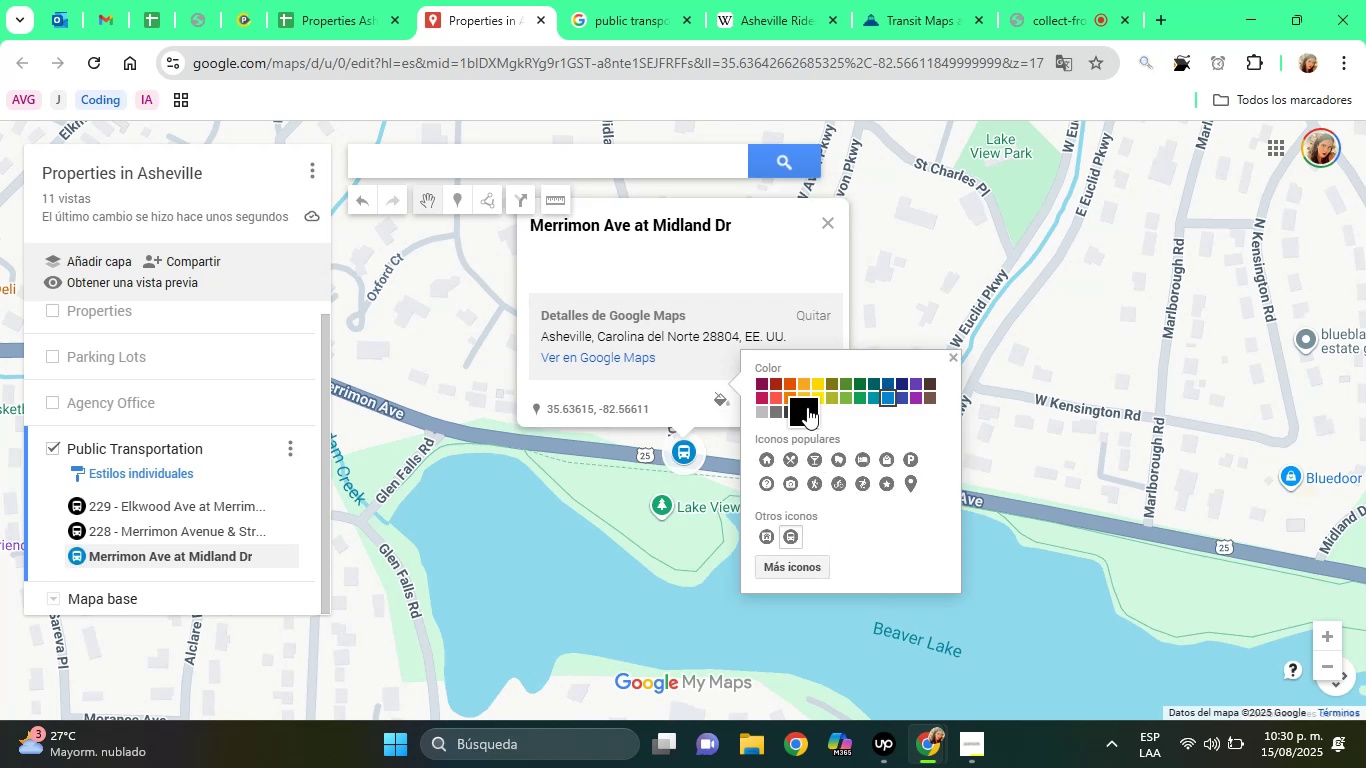 
left_click([807, 403])
 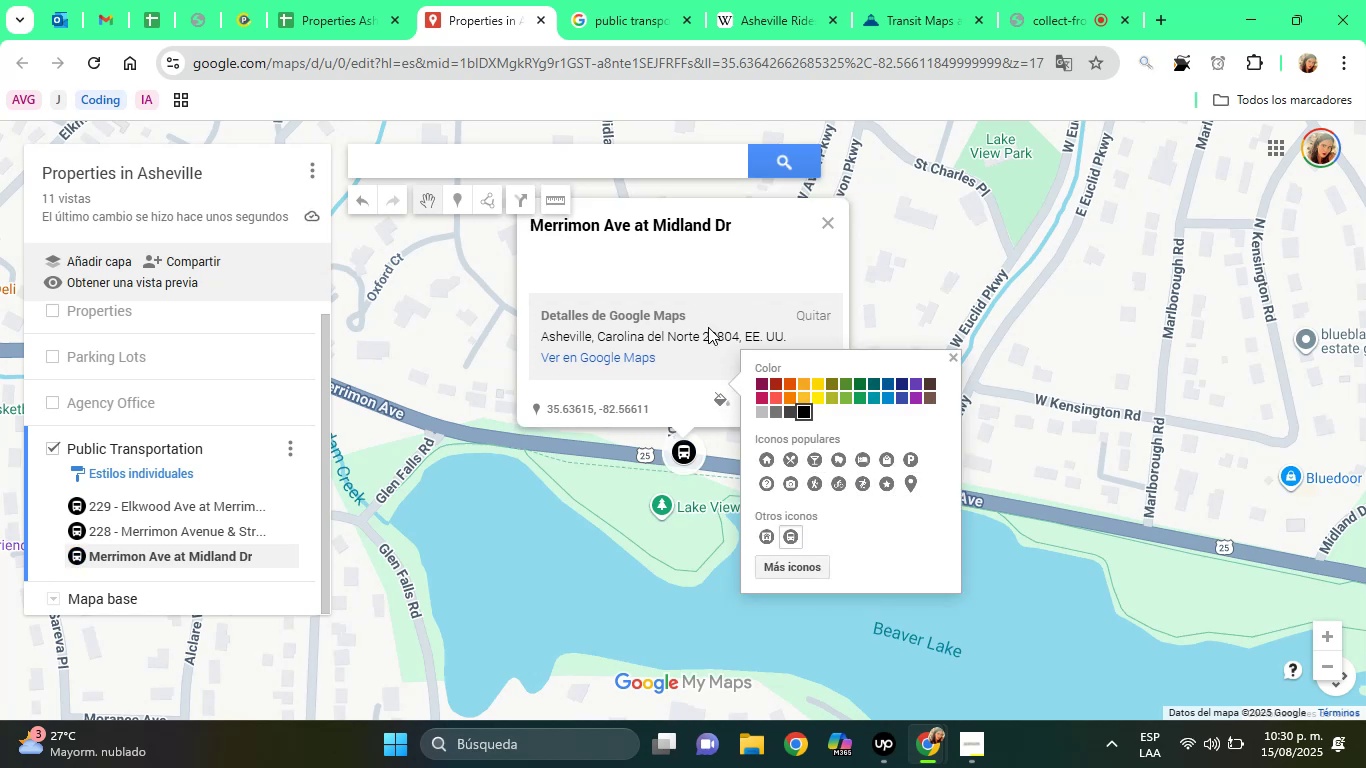 
left_click([696, 270])
 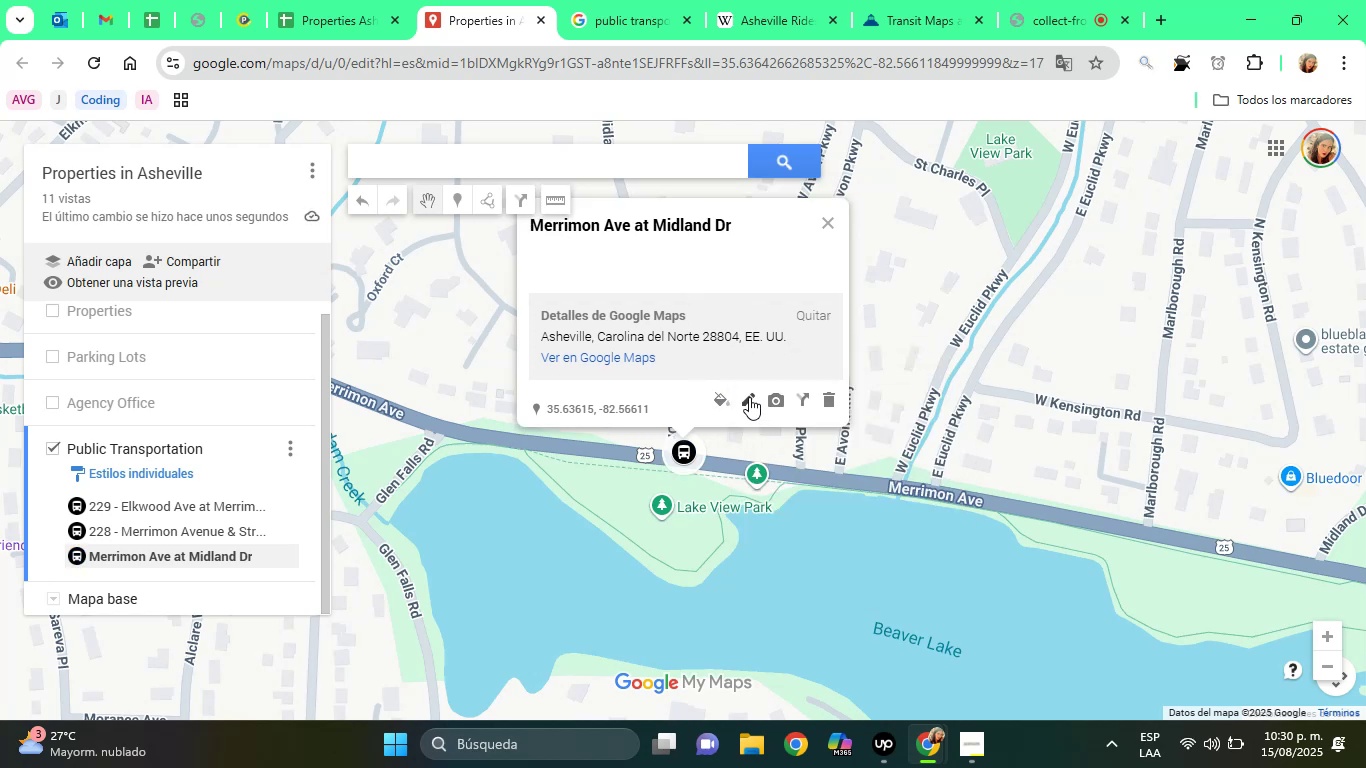 
left_click([749, 397])
 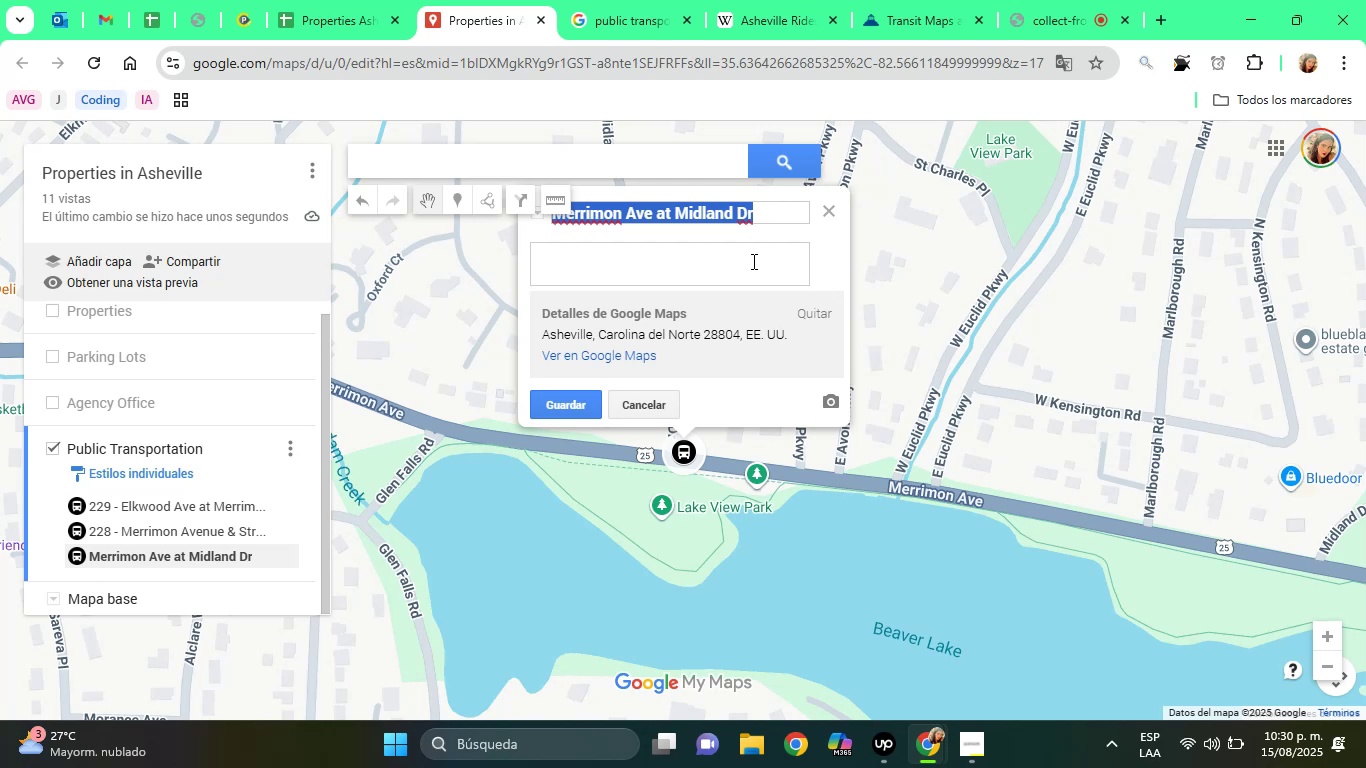 
key(ArrowLeft)
 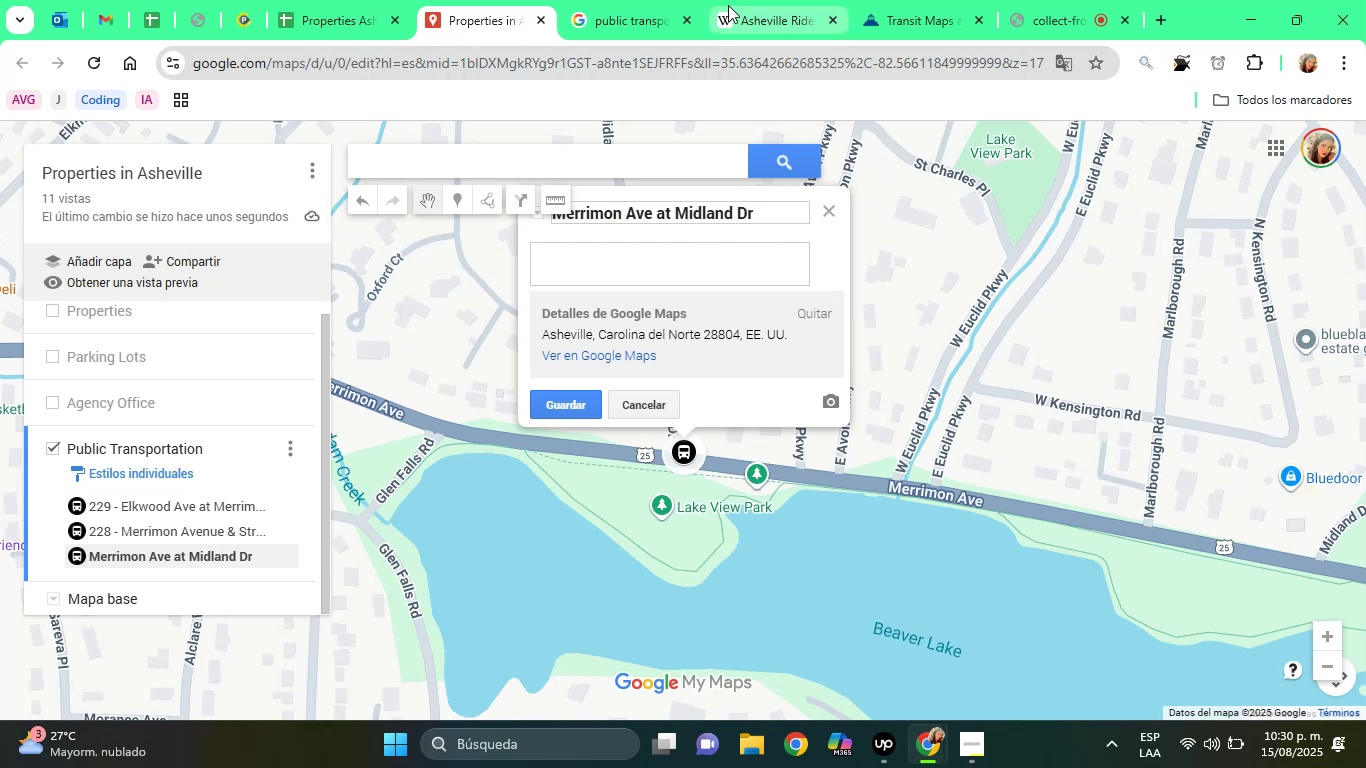 
wait(5.08)
 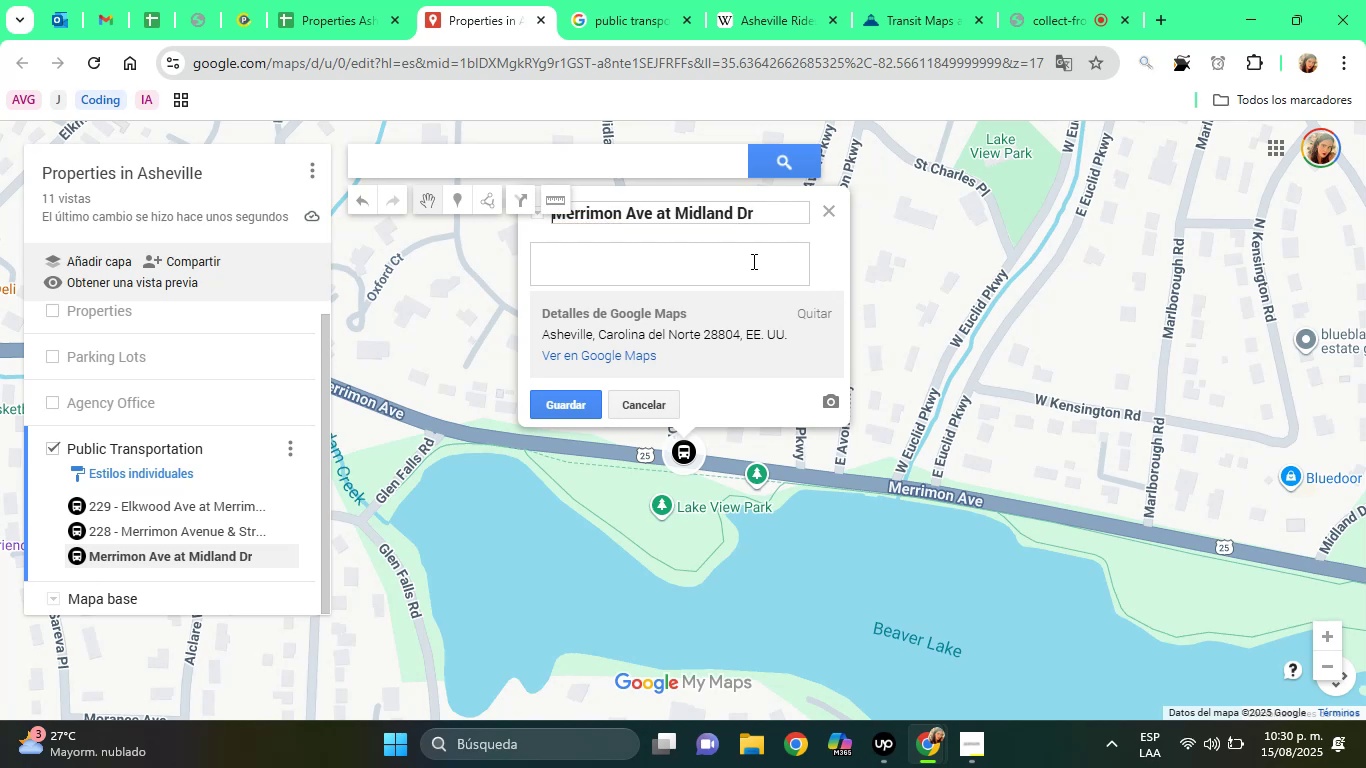 
type(227 - )
 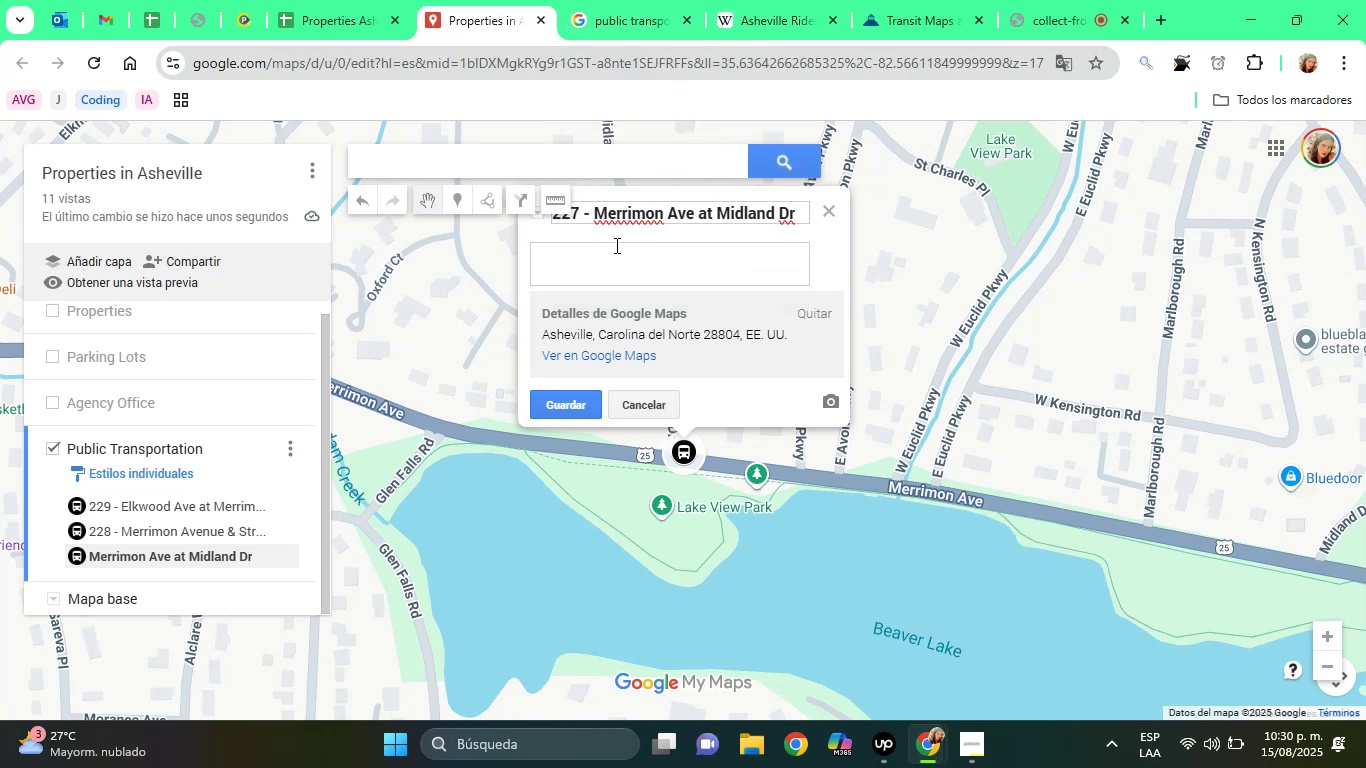 
left_click([615, 245])
 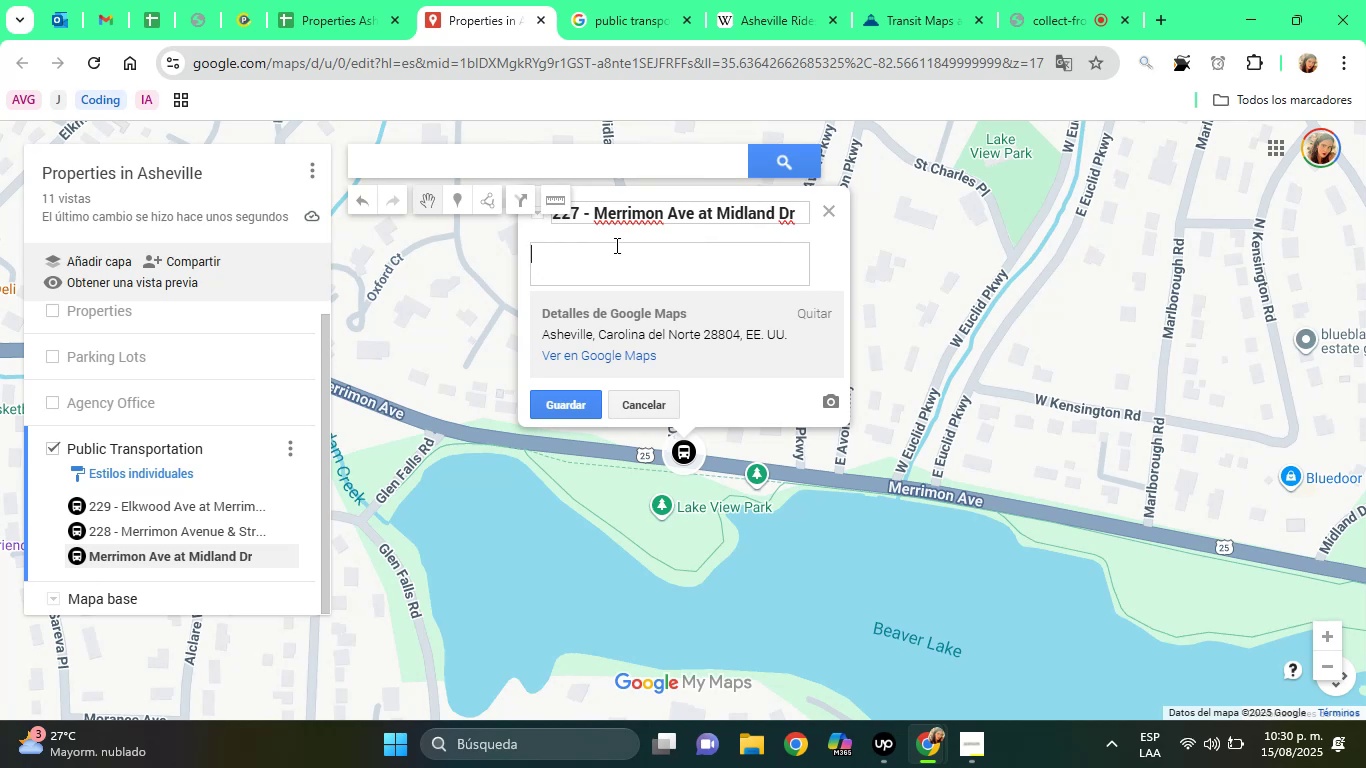 
type(Bus Stop)
 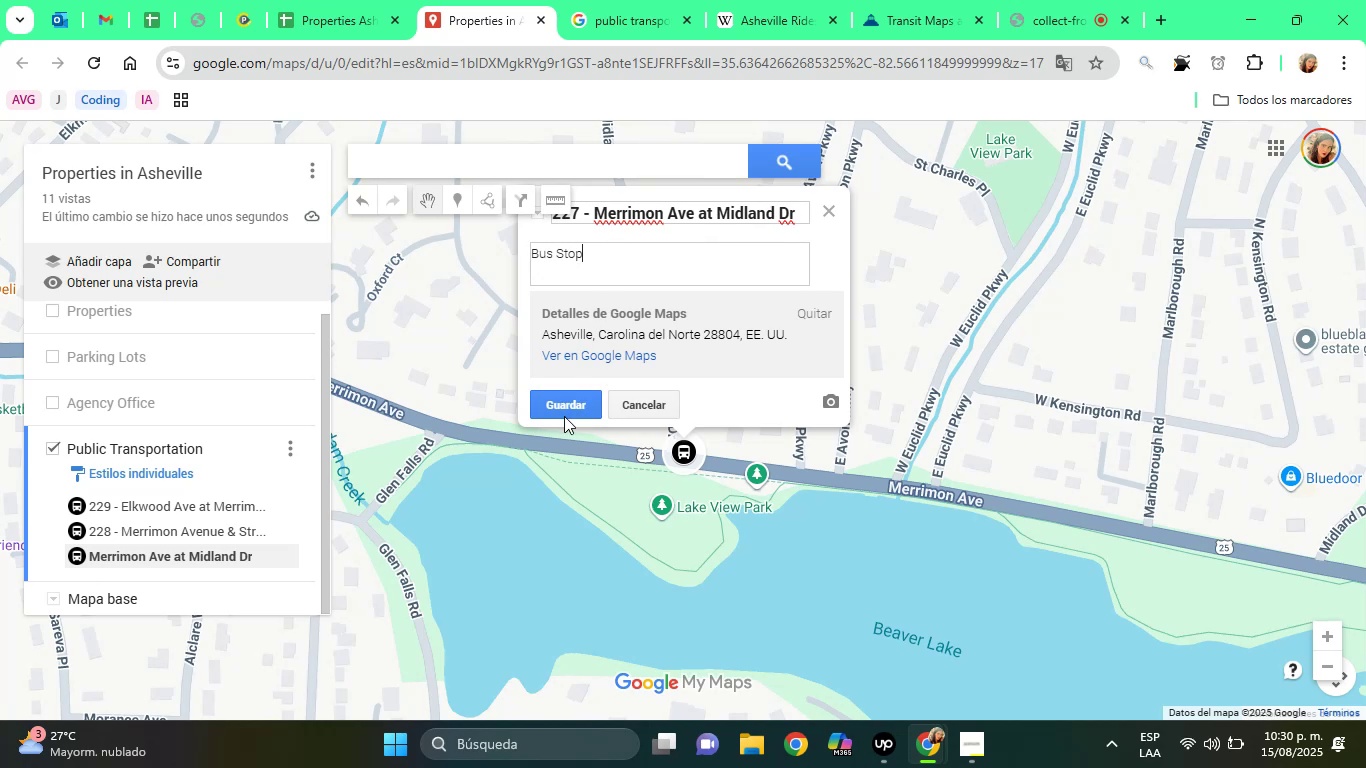 
left_click([561, 398])
 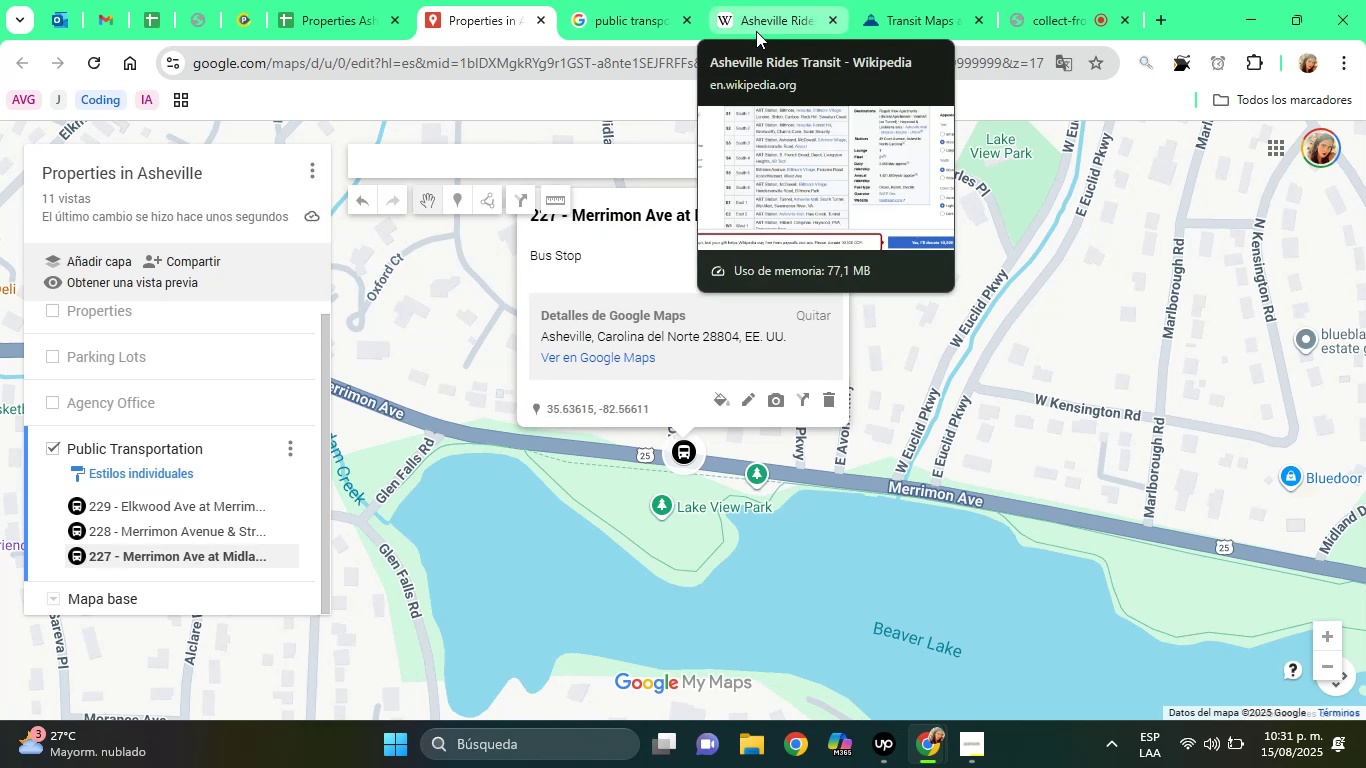 
left_click([866, 0])
 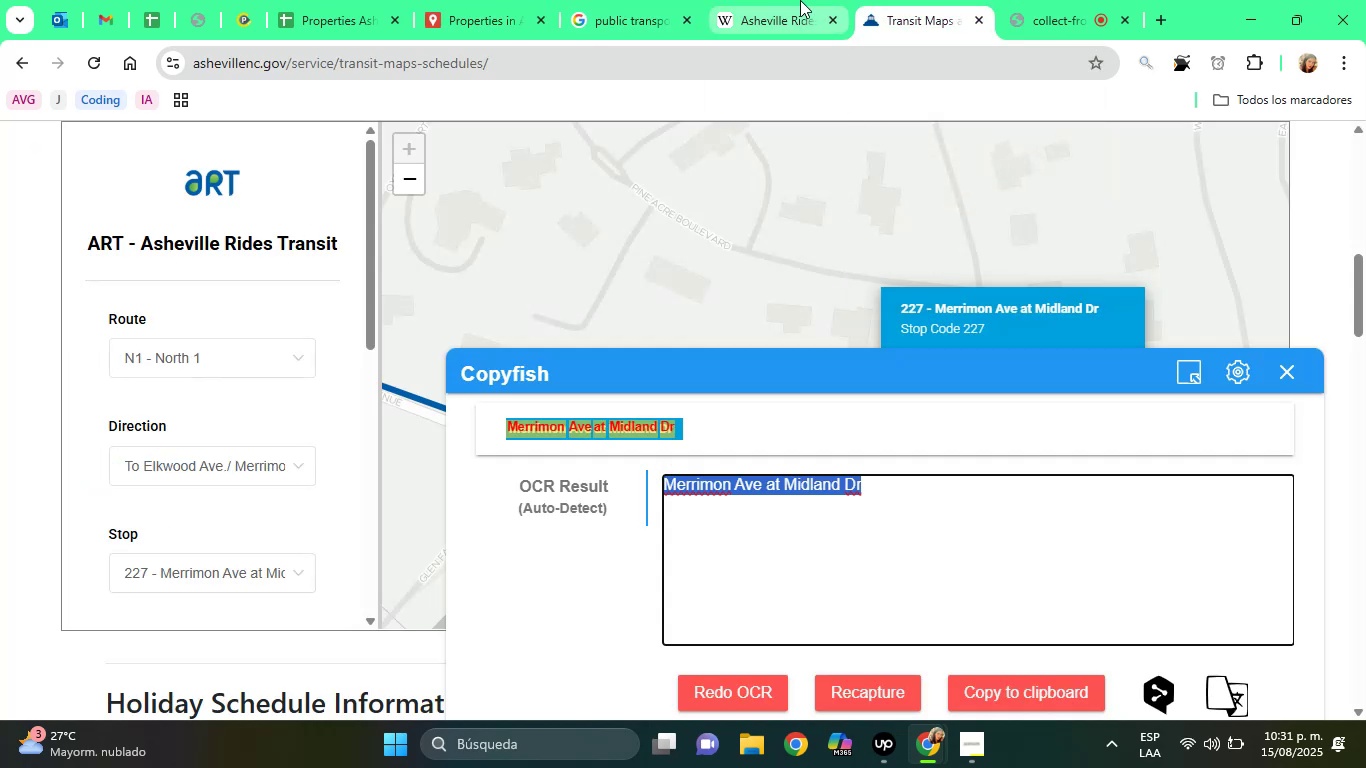 
left_click([780, 0])
 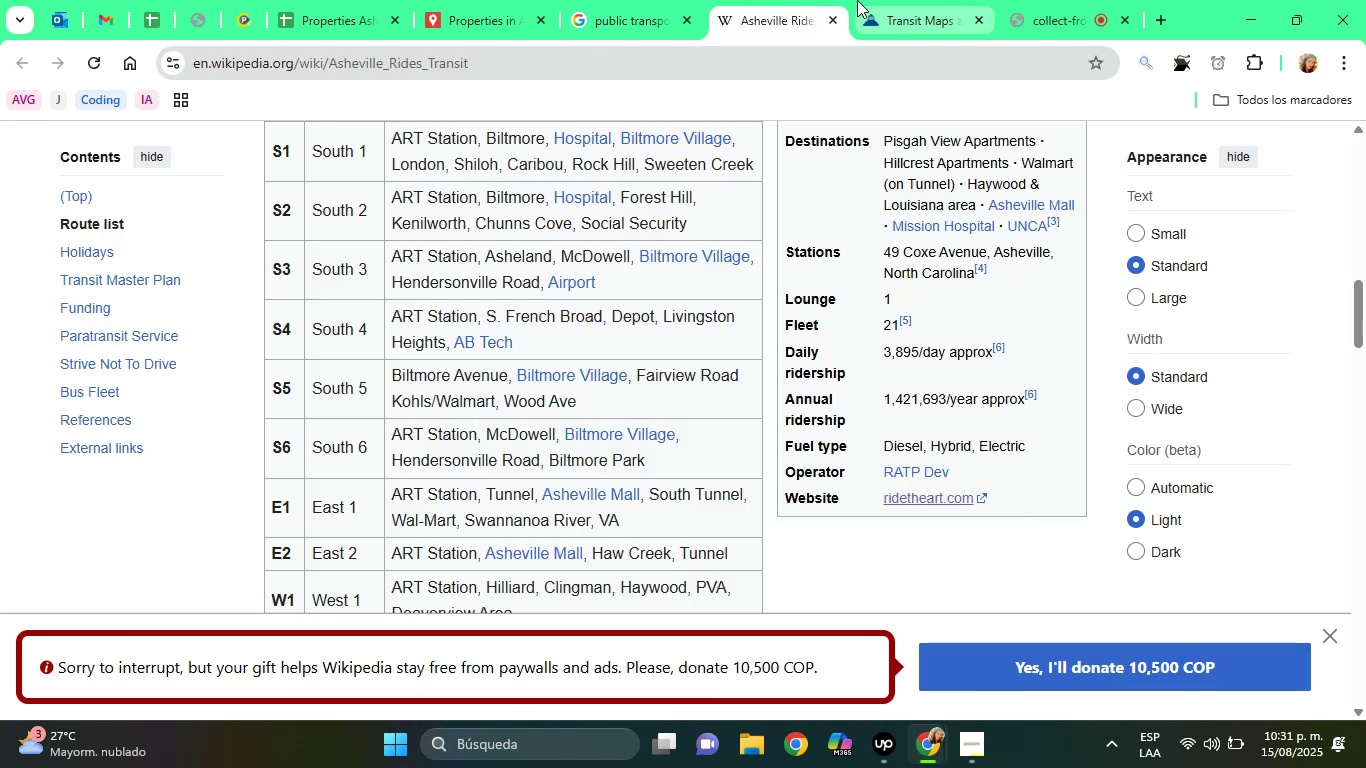 
left_click([896, 15])
 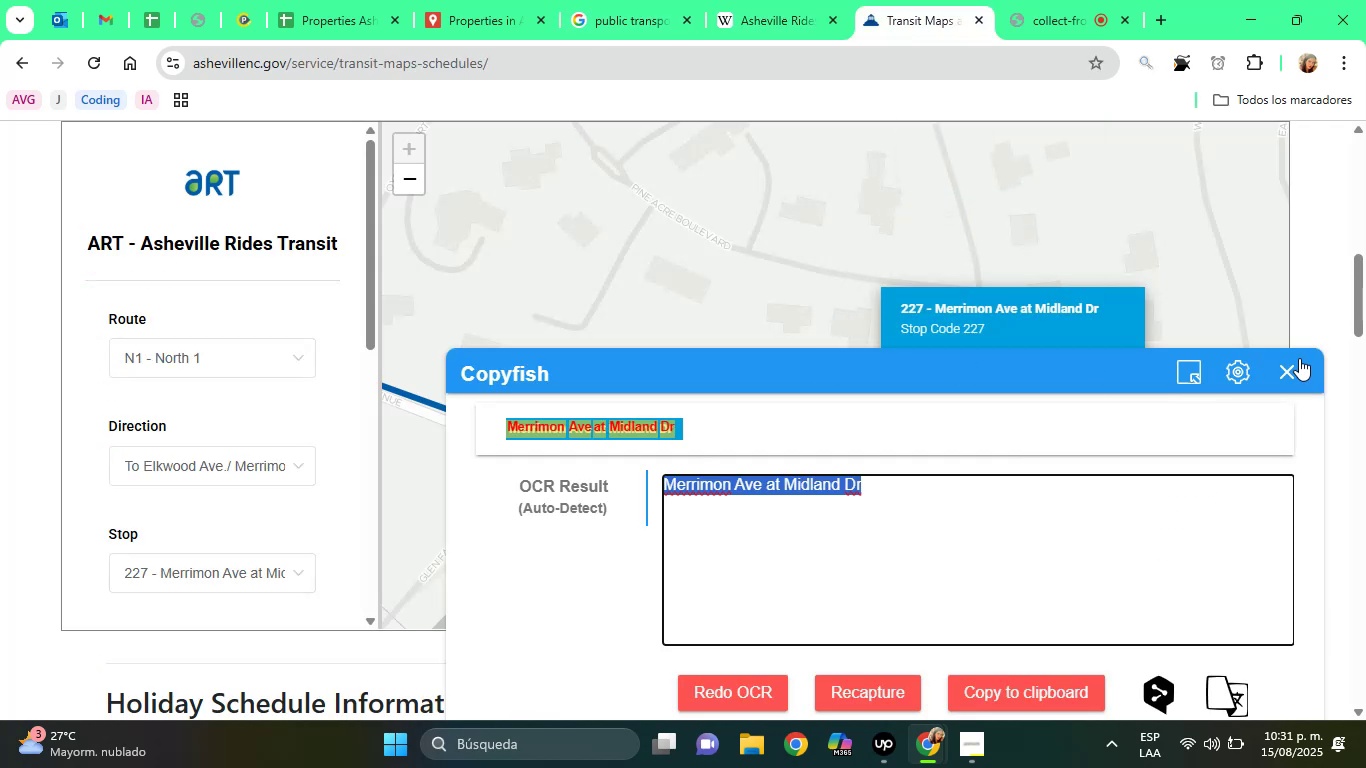 
left_click([1303, 369])
 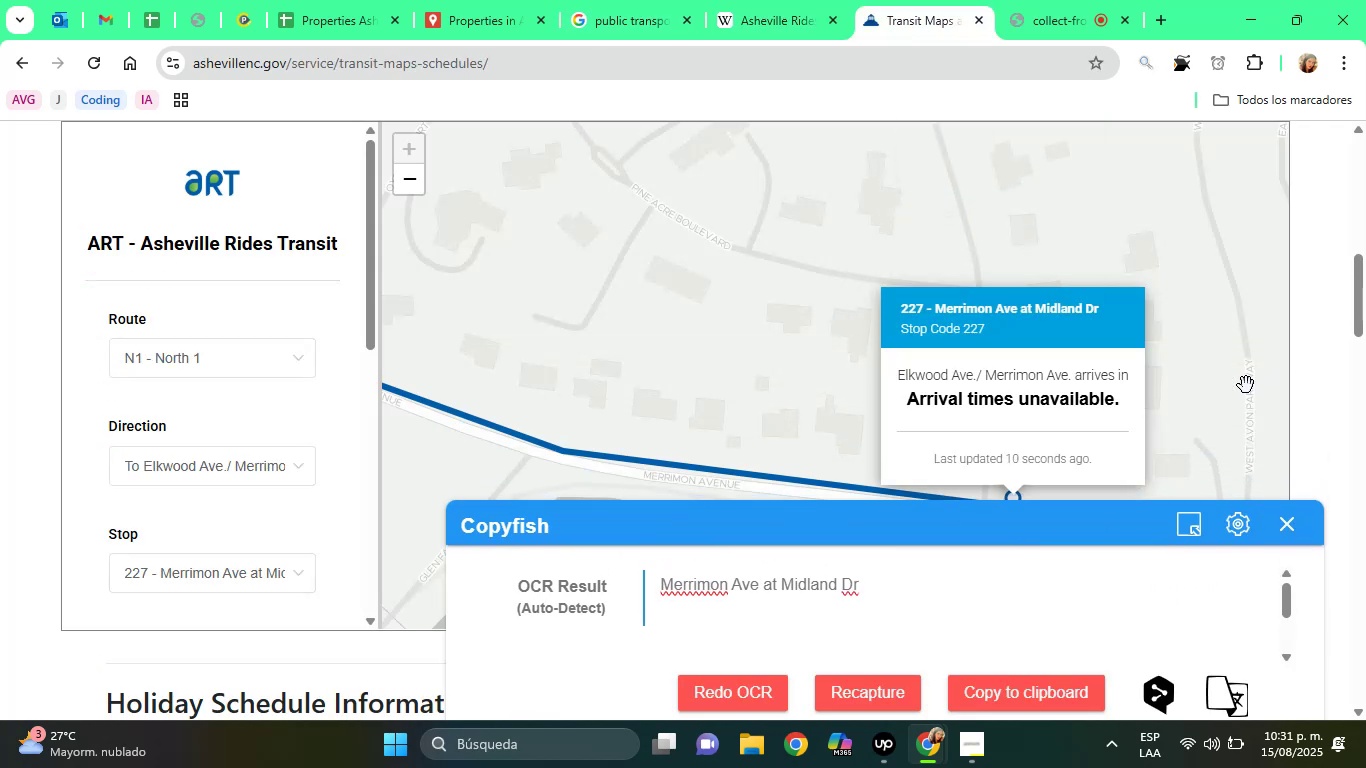 
left_click([1229, 385])
 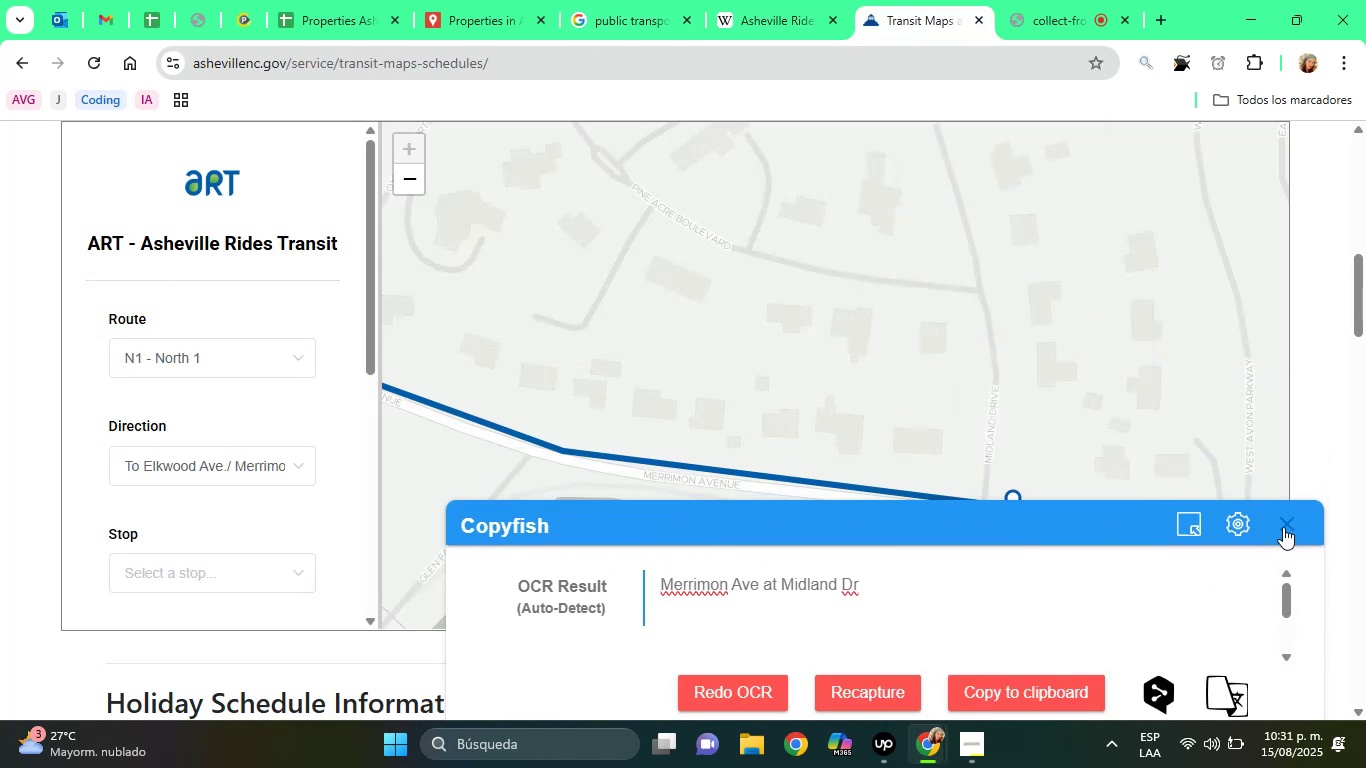 
left_click([1283, 527])
 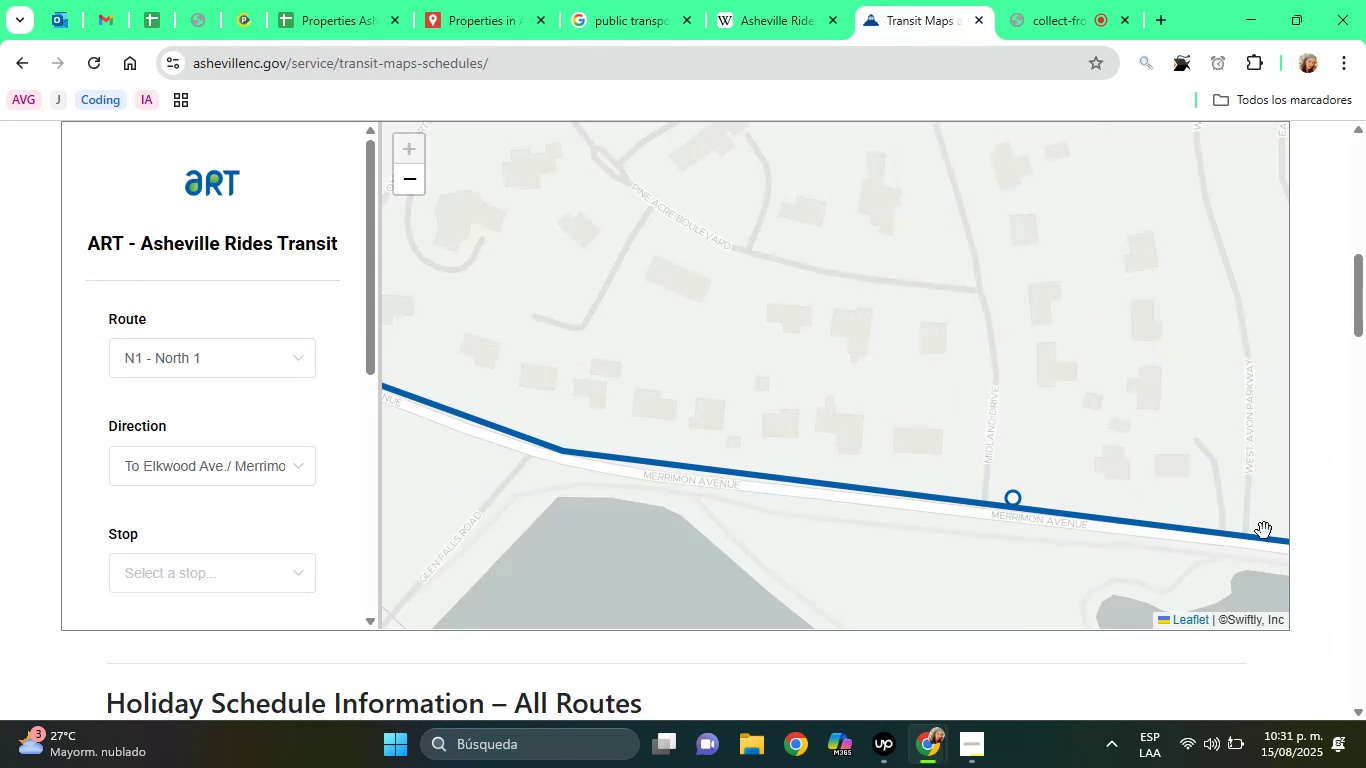 
left_click_drag(start_coordinate=[1188, 520], to_coordinate=[1039, 425])
 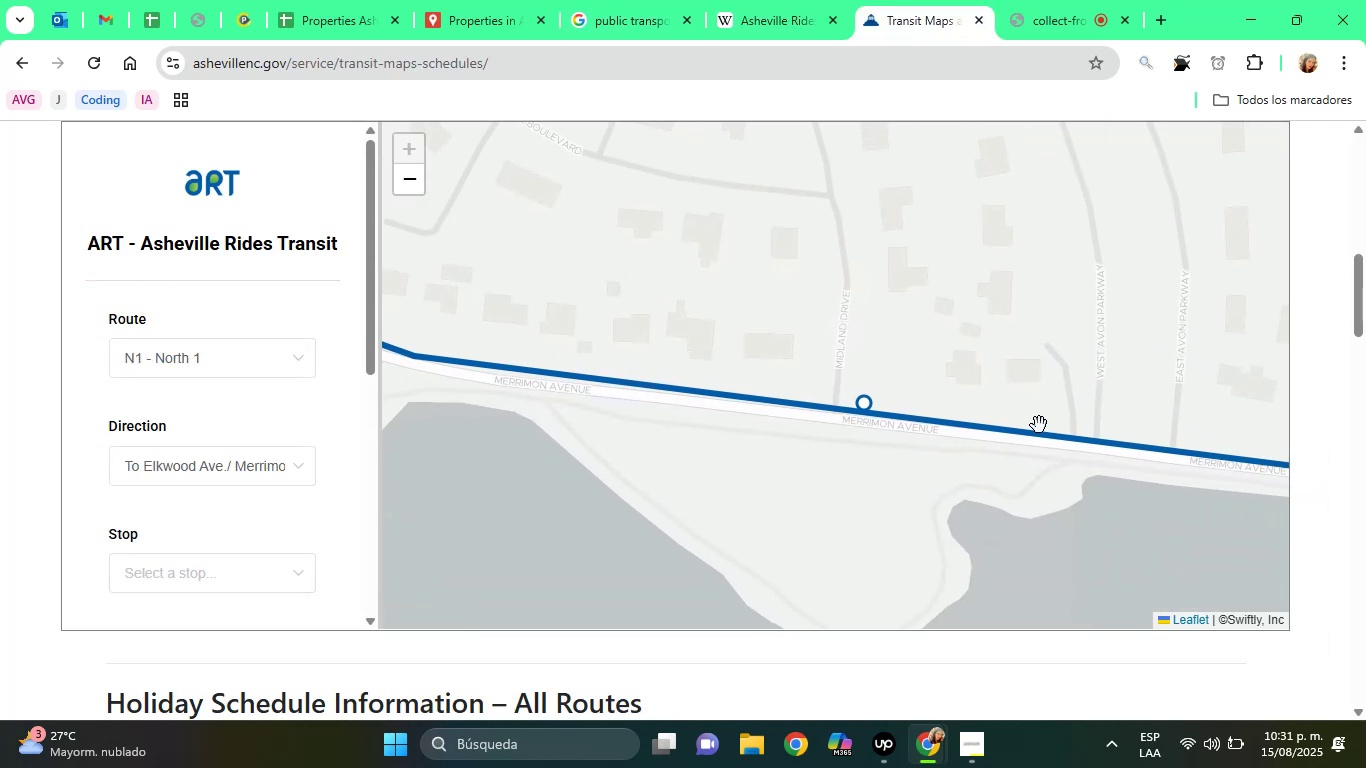 
left_click_drag(start_coordinate=[1038, 425], to_coordinate=[913, 321])
 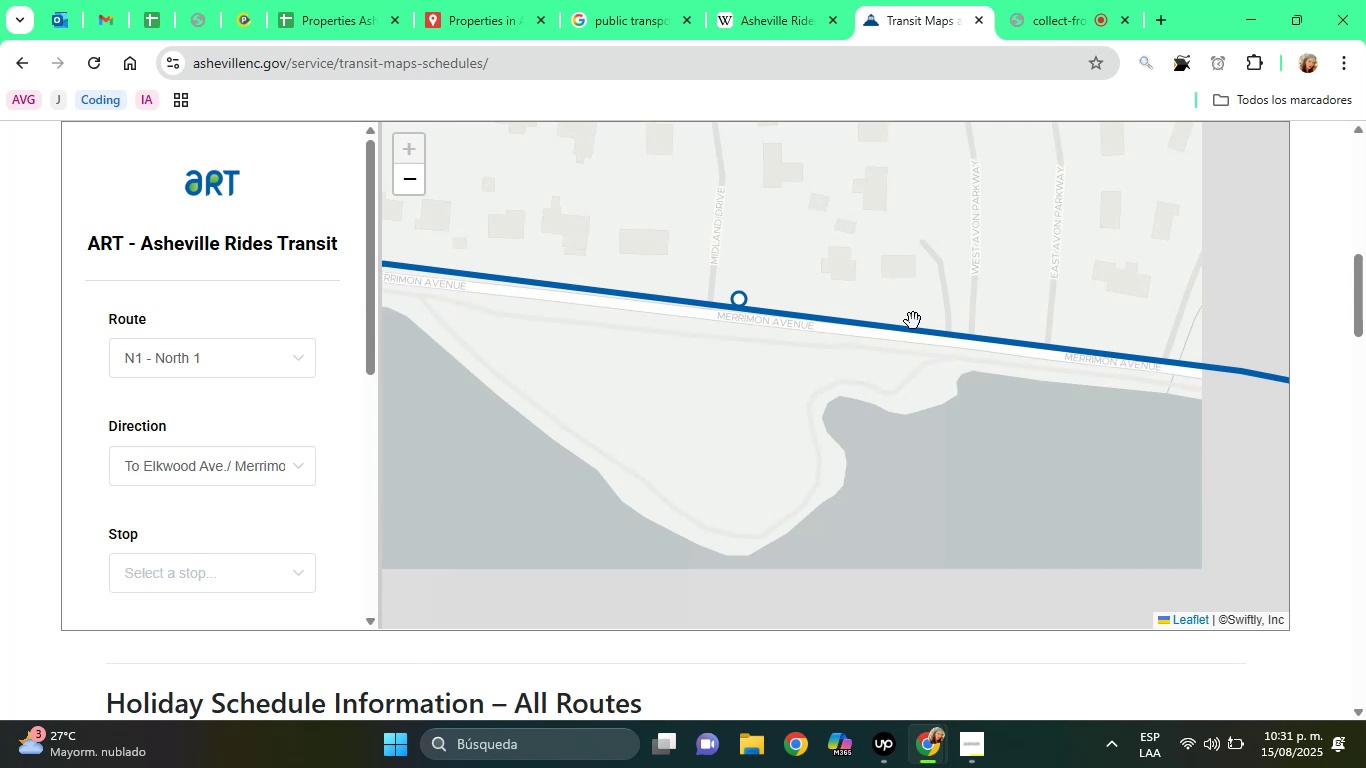 
left_click_drag(start_coordinate=[1098, 409], to_coordinate=[840, 370])
 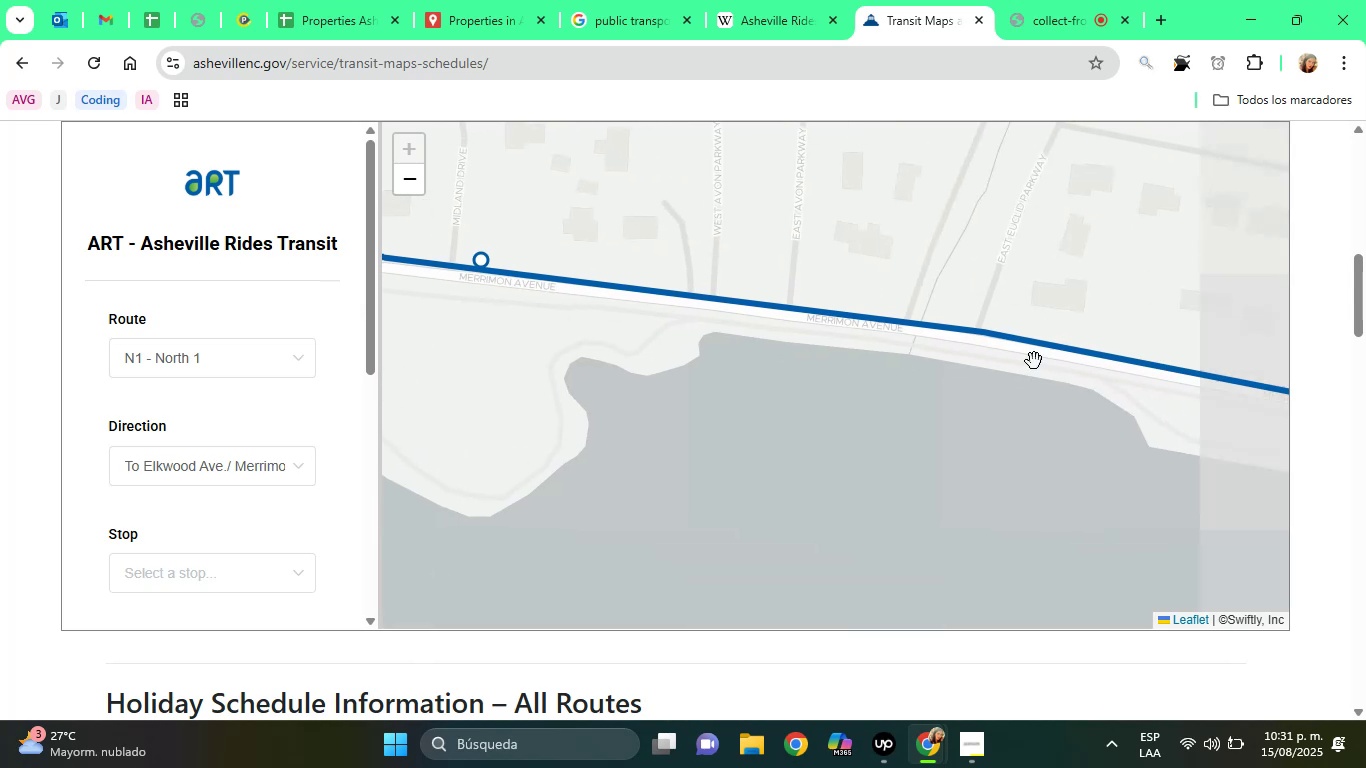 
left_click_drag(start_coordinate=[1080, 368], to_coordinate=[891, 359])
 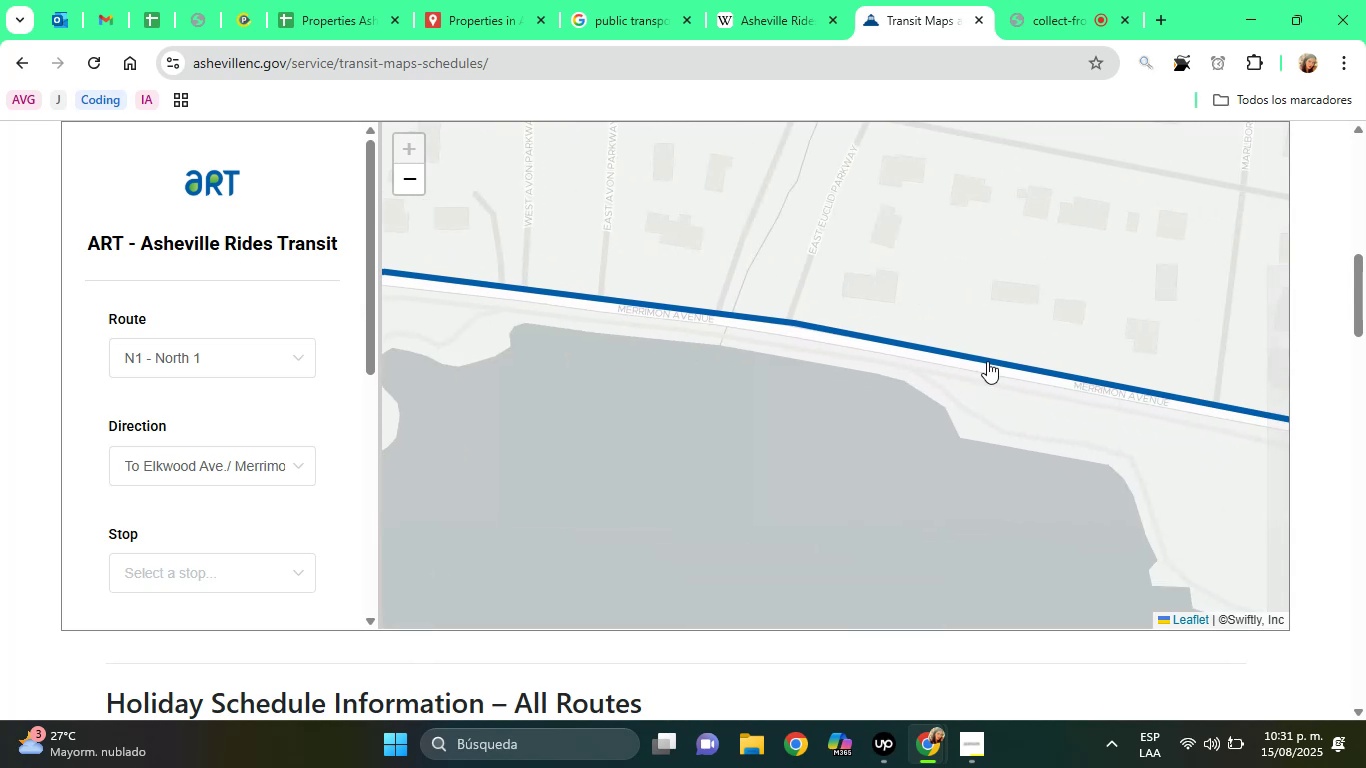 
left_click_drag(start_coordinate=[1043, 381], to_coordinate=[836, 376])
 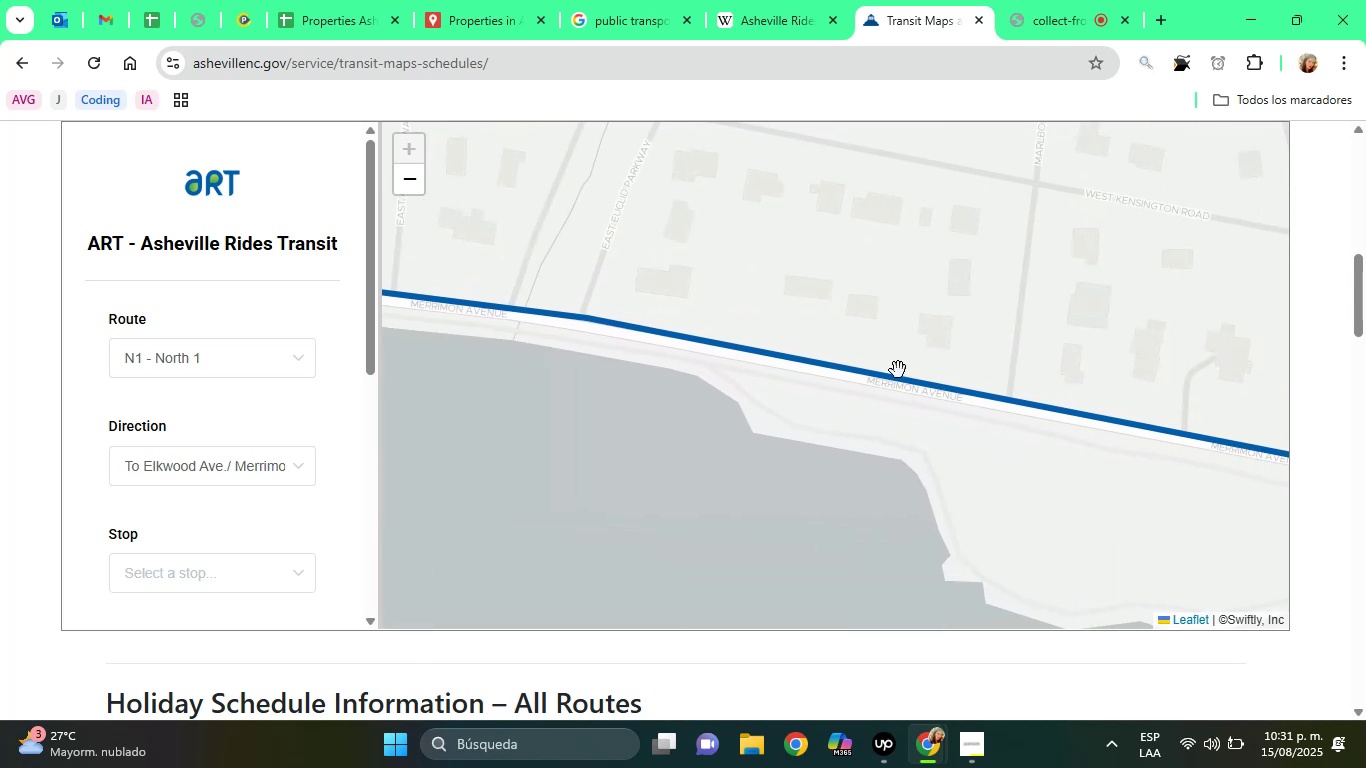 
left_click_drag(start_coordinate=[1004, 387], to_coordinate=[814, 397])
 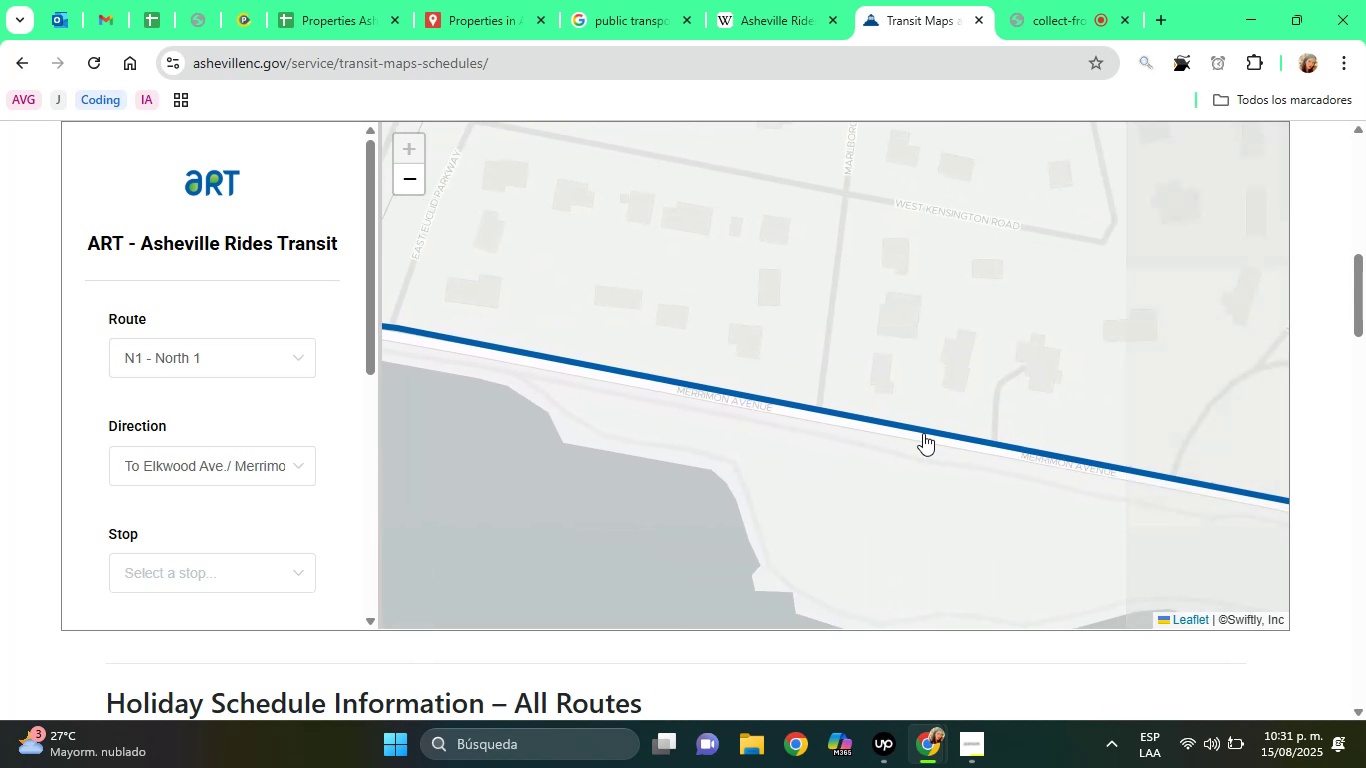 
left_click_drag(start_coordinate=[949, 443], to_coordinate=[757, 416])
 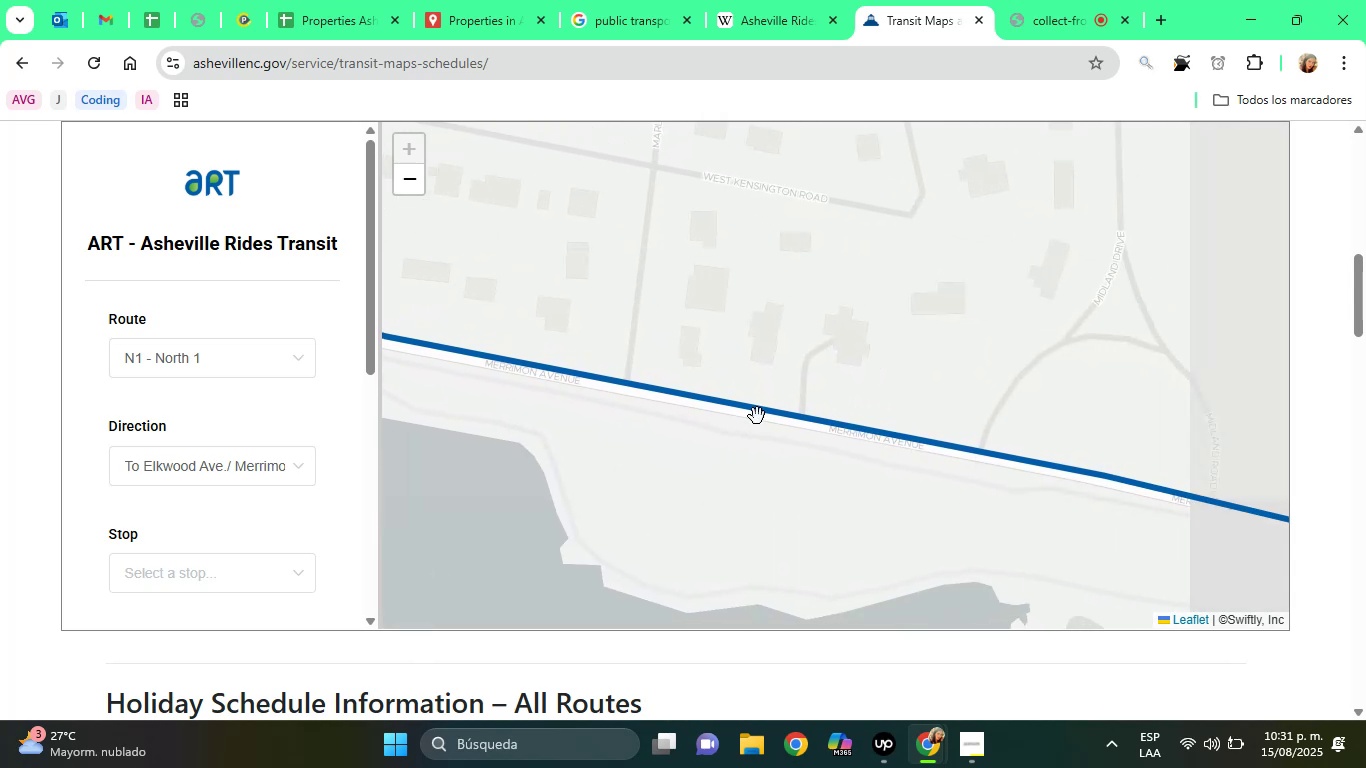 
left_click_drag(start_coordinate=[771, 415], to_coordinate=[509, 246])
 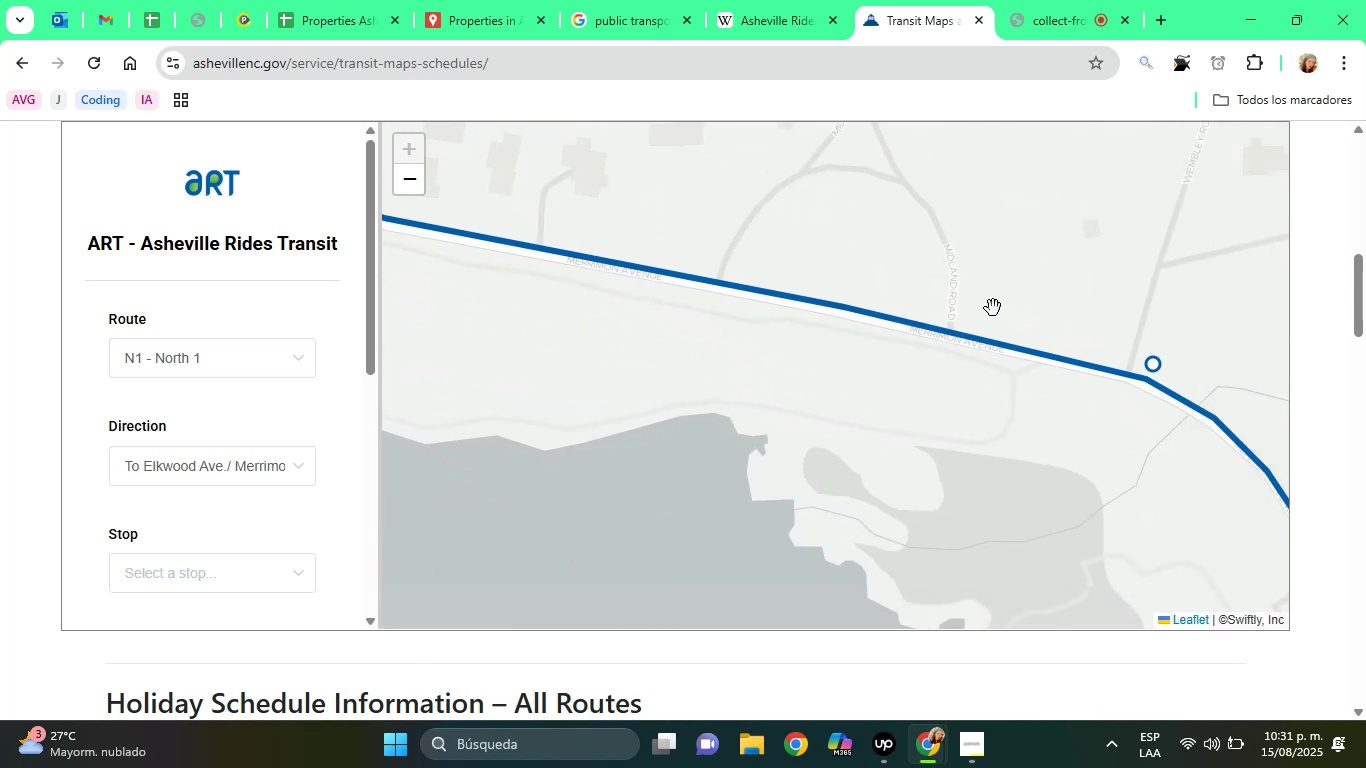 
left_click_drag(start_coordinate=[1096, 358], to_coordinate=[942, 339])
 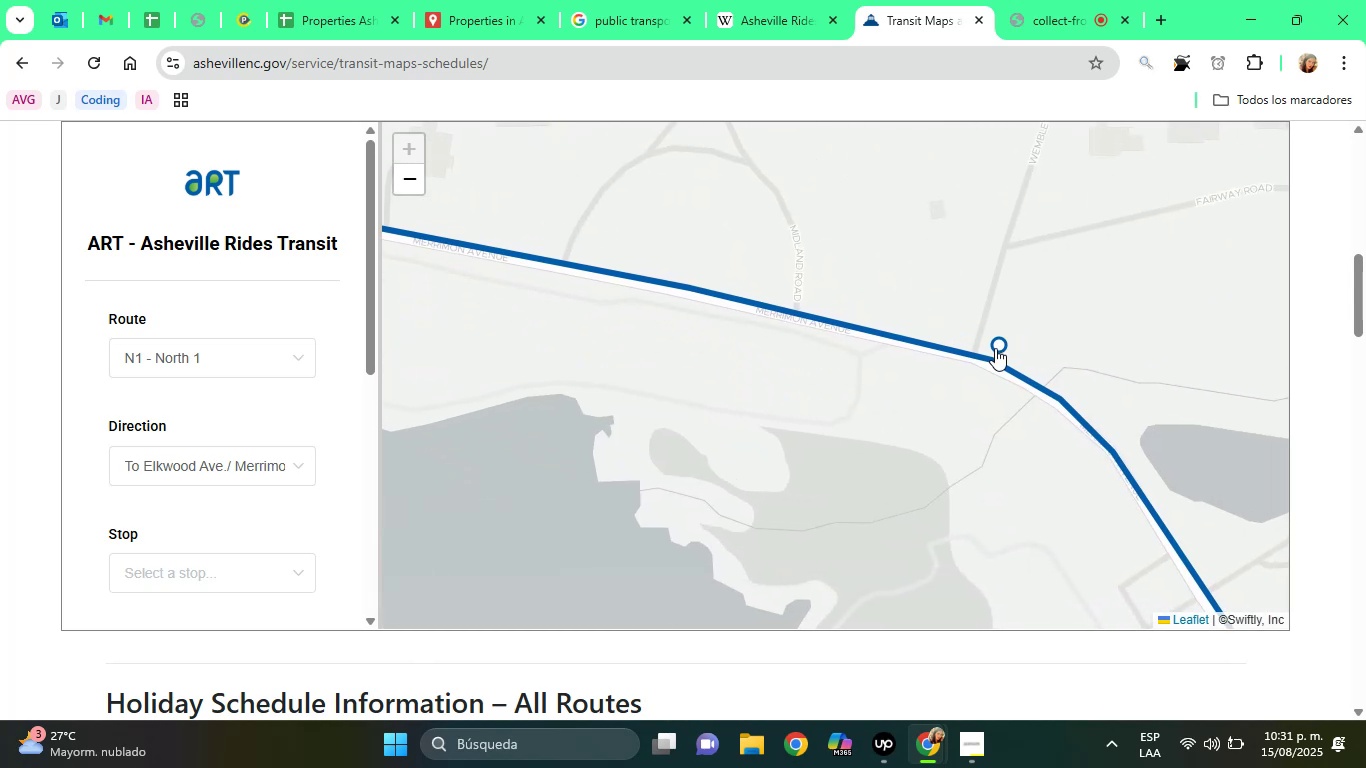 
left_click([995, 348])
 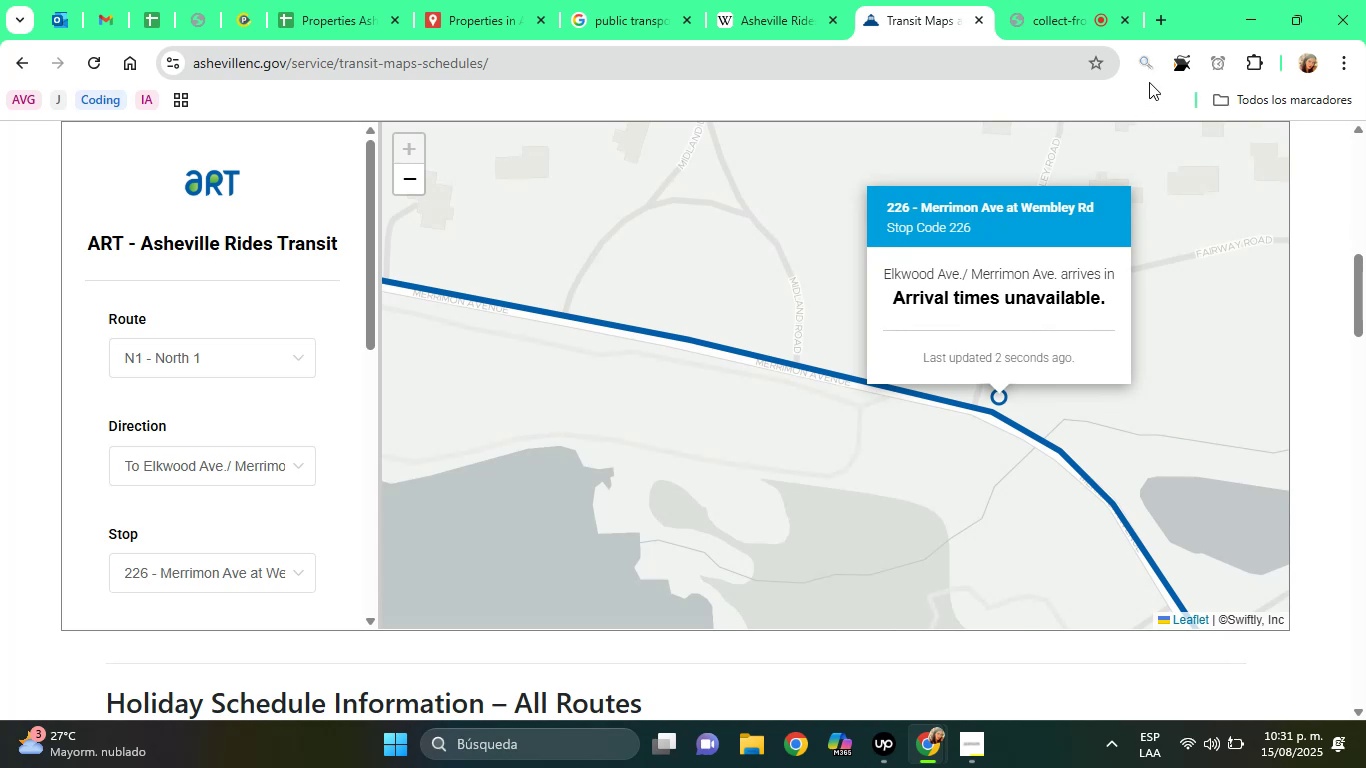 
left_click([1175, 60])
 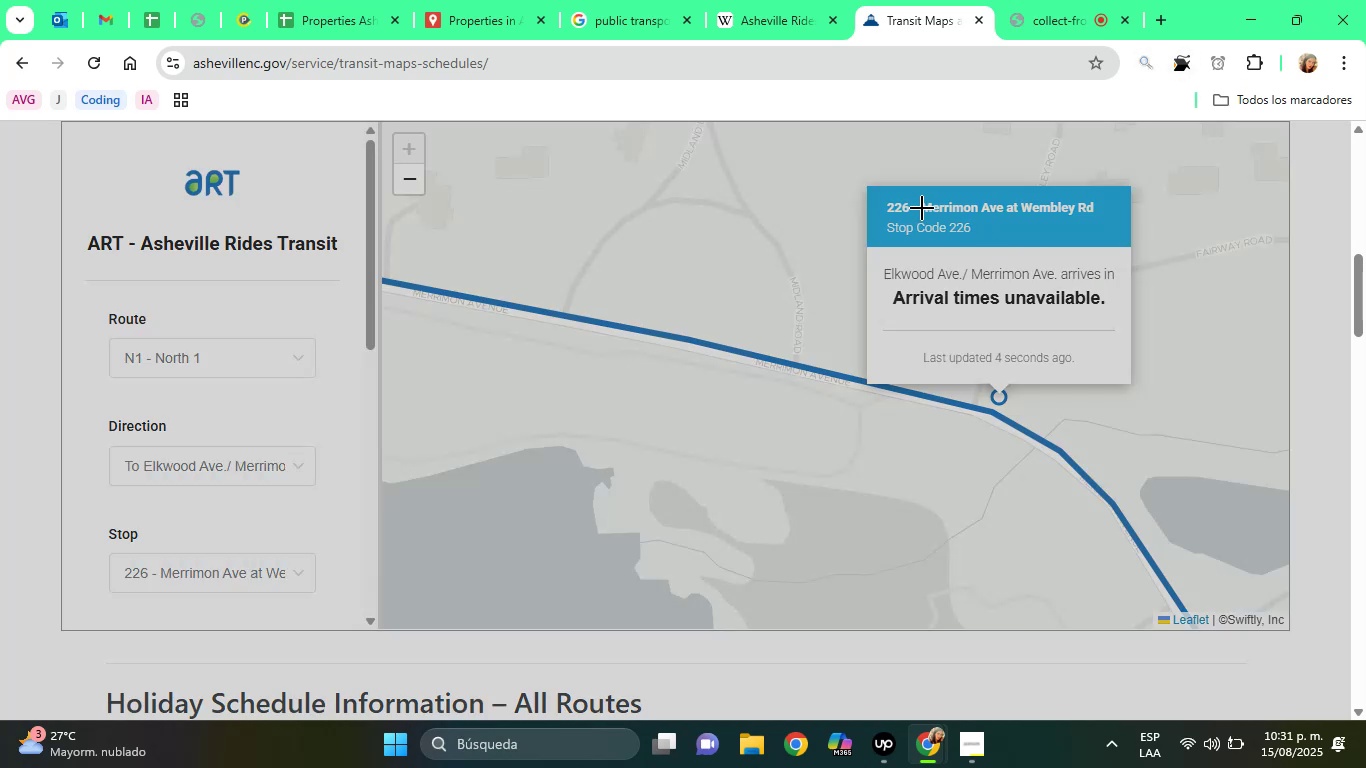 
left_click_drag(start_coordinate=[922, 201], to_coordinate=[1119, 229])
 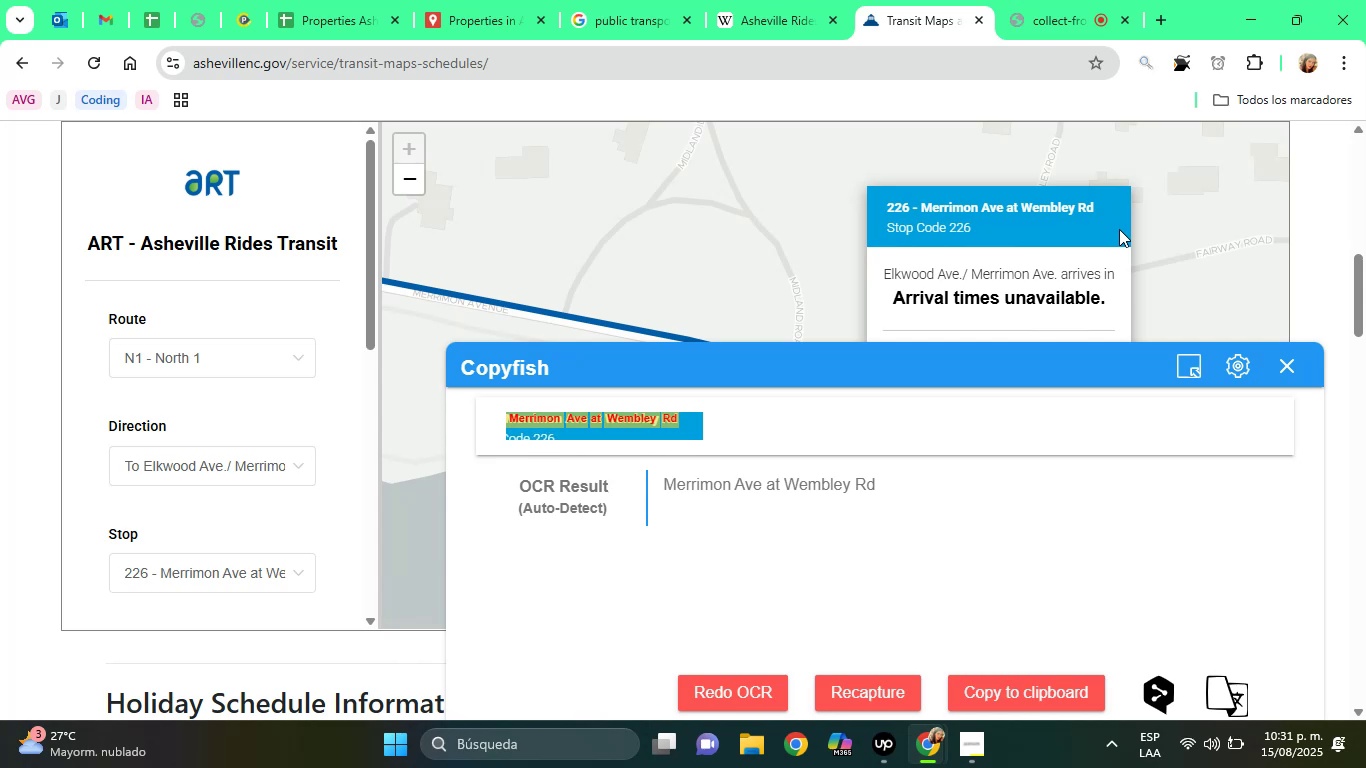 
wait(26.33)
 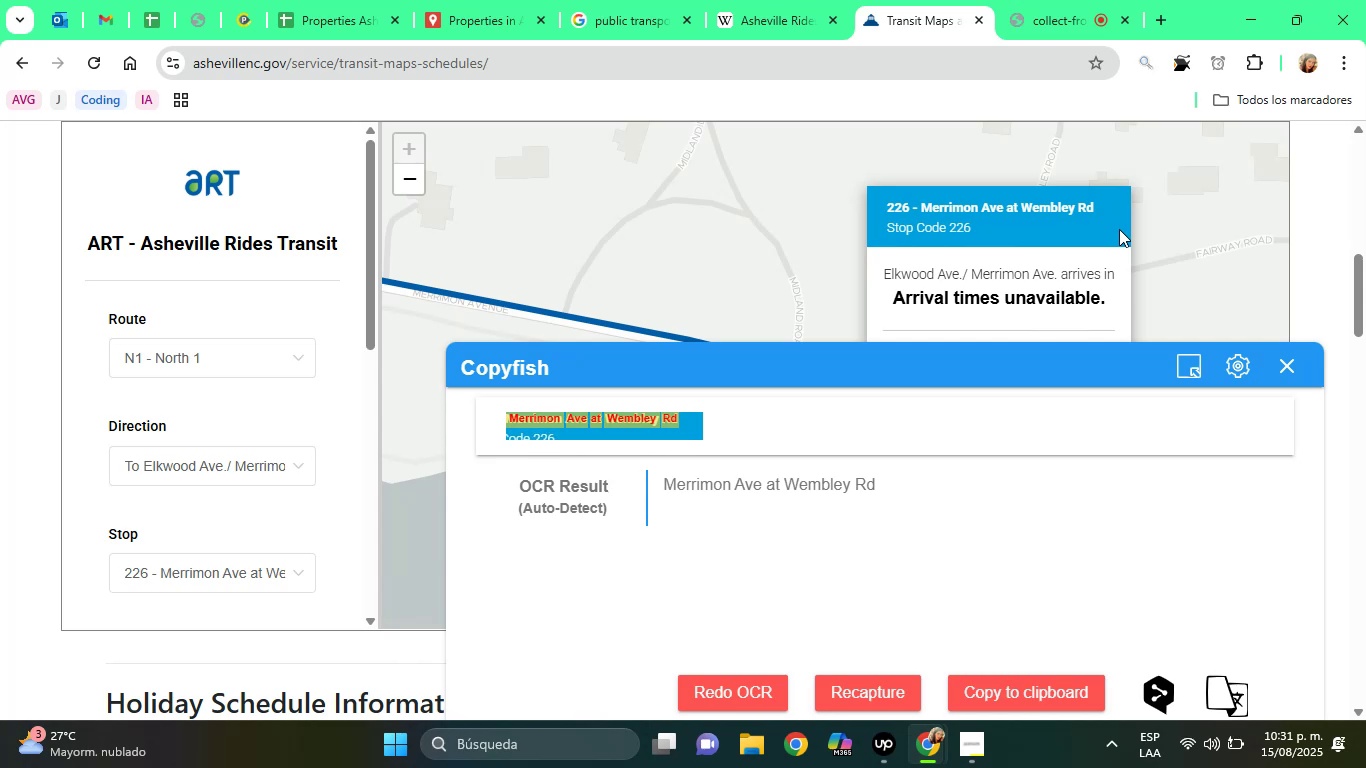 
double_click([836, 481])
 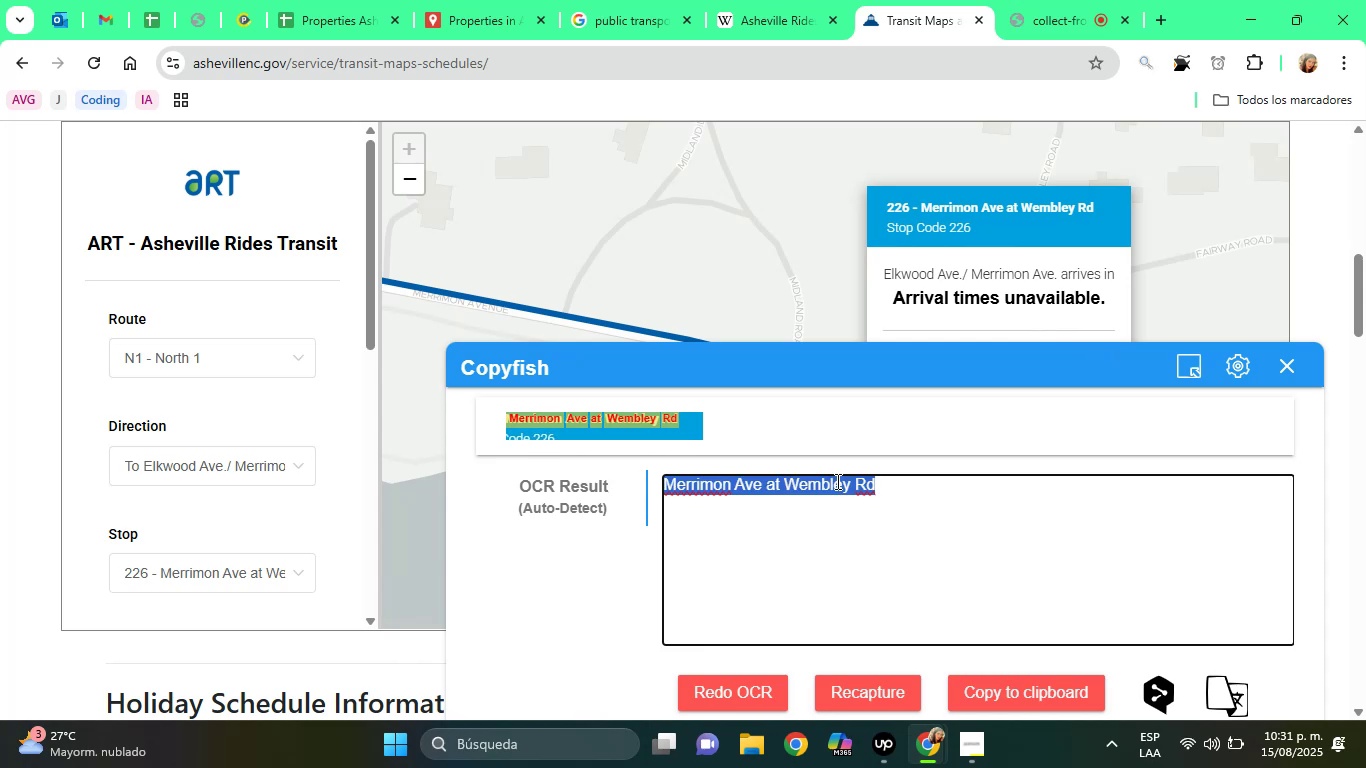 
triple_click([836, 481])
 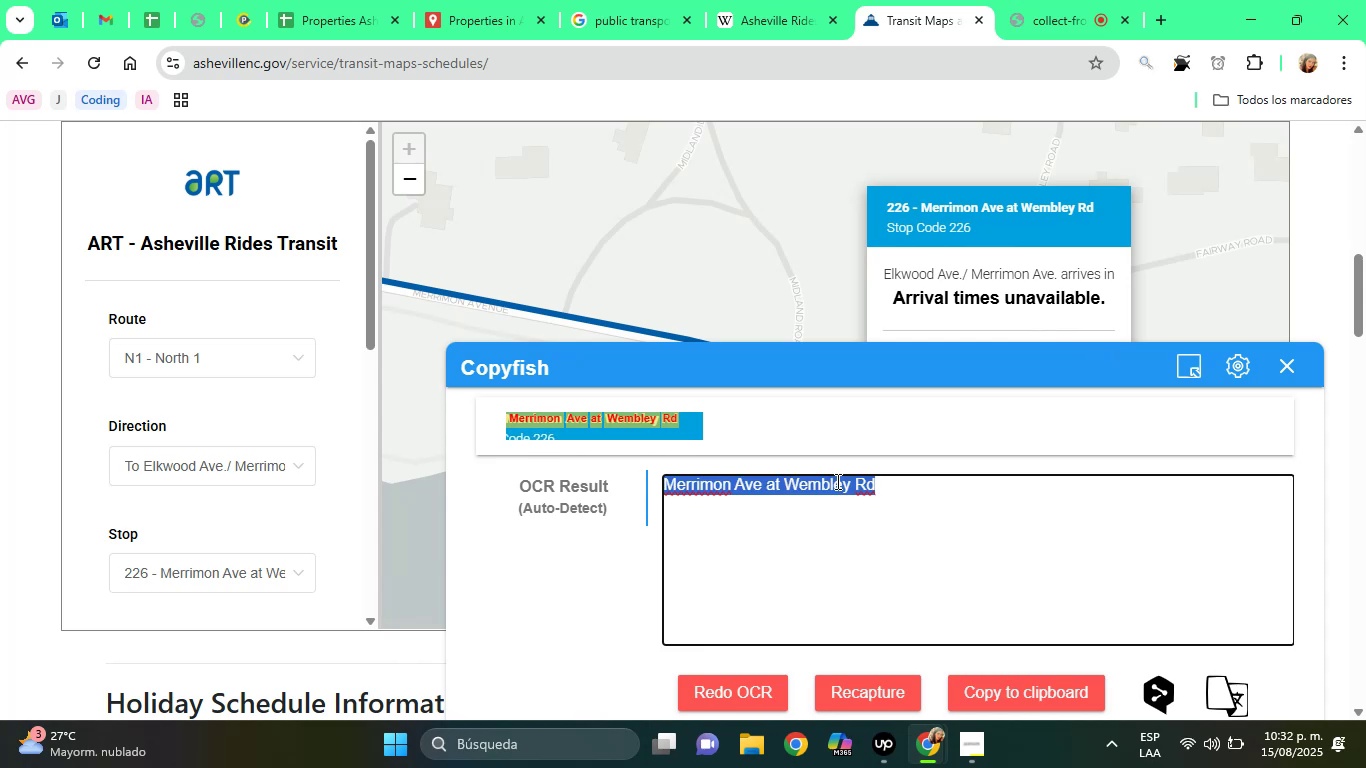 
wait(7.05)
 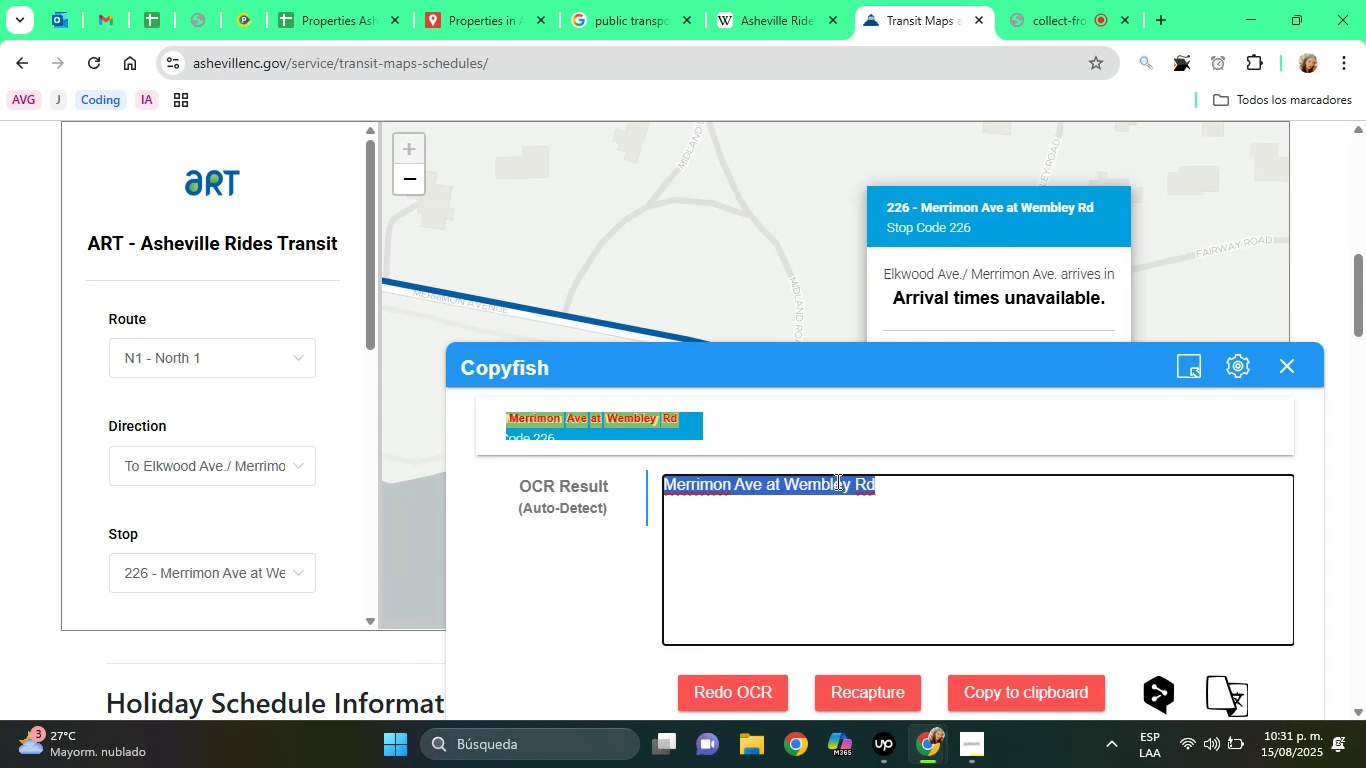 
double_click([780, 481])
 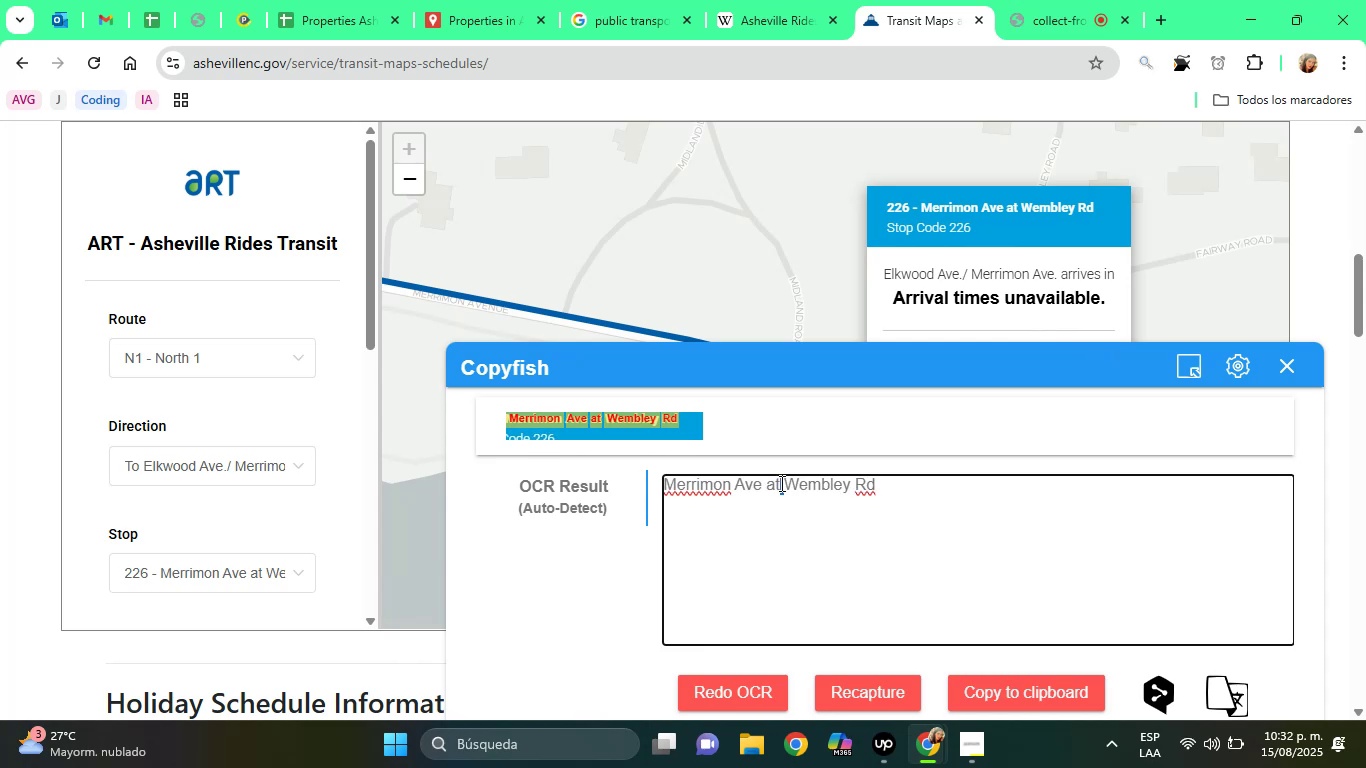 
double_click([780, 483])
 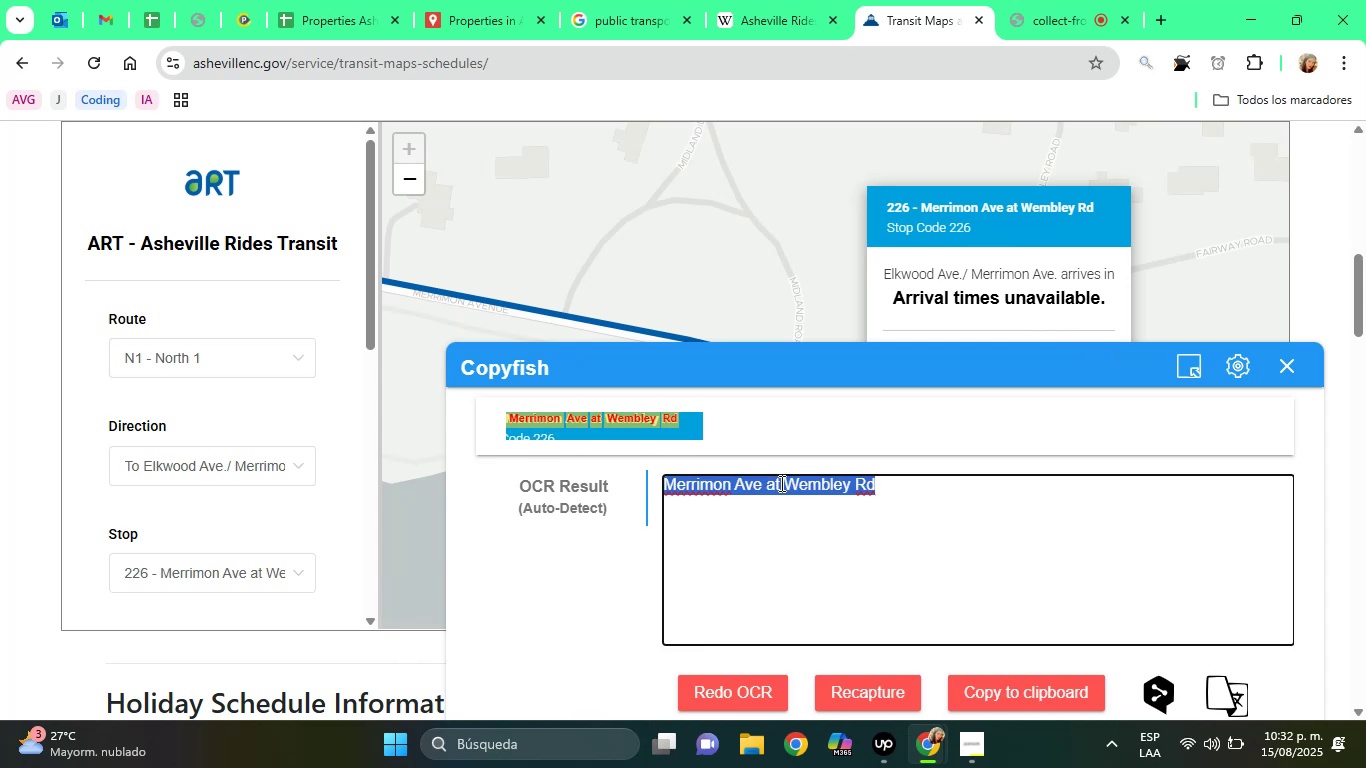 
triple_click([780, 483])
 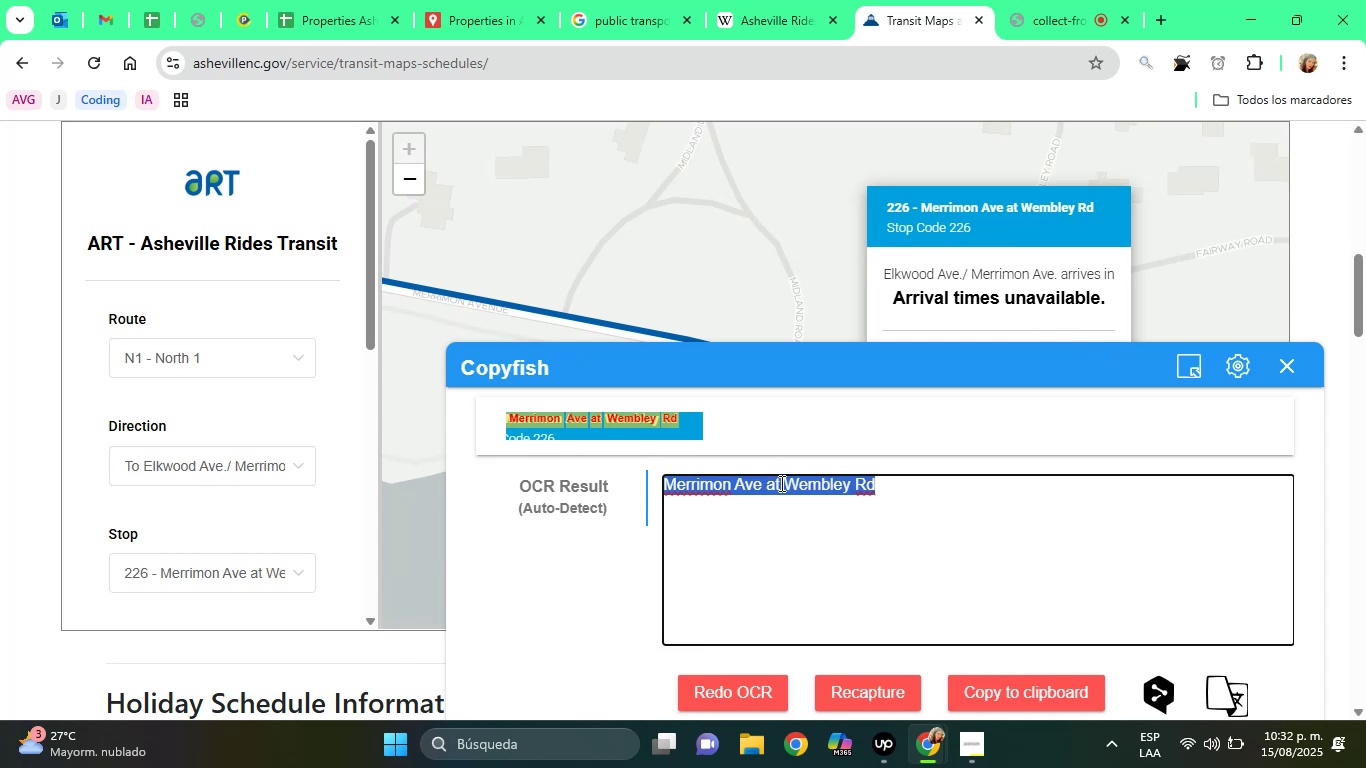 
right_click([780, 483])
 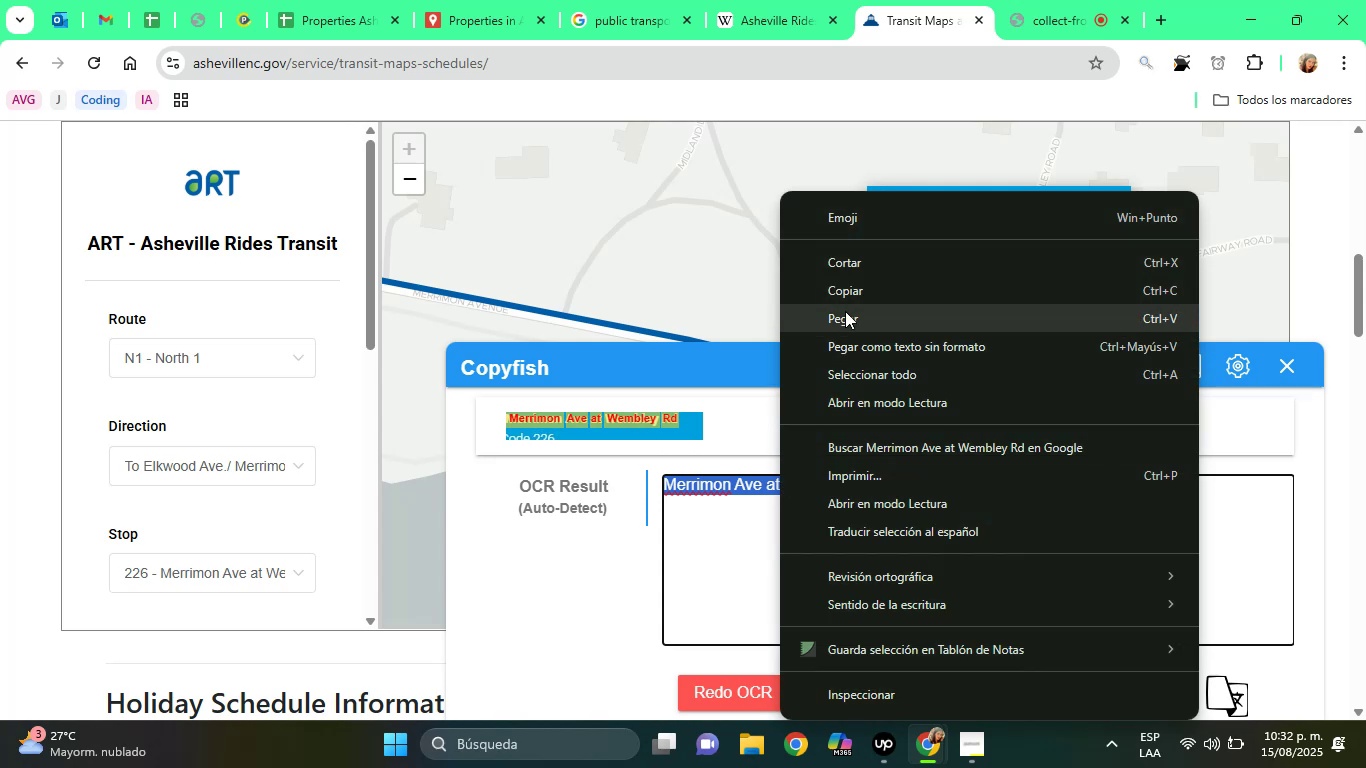 
left_click([846, 292])
 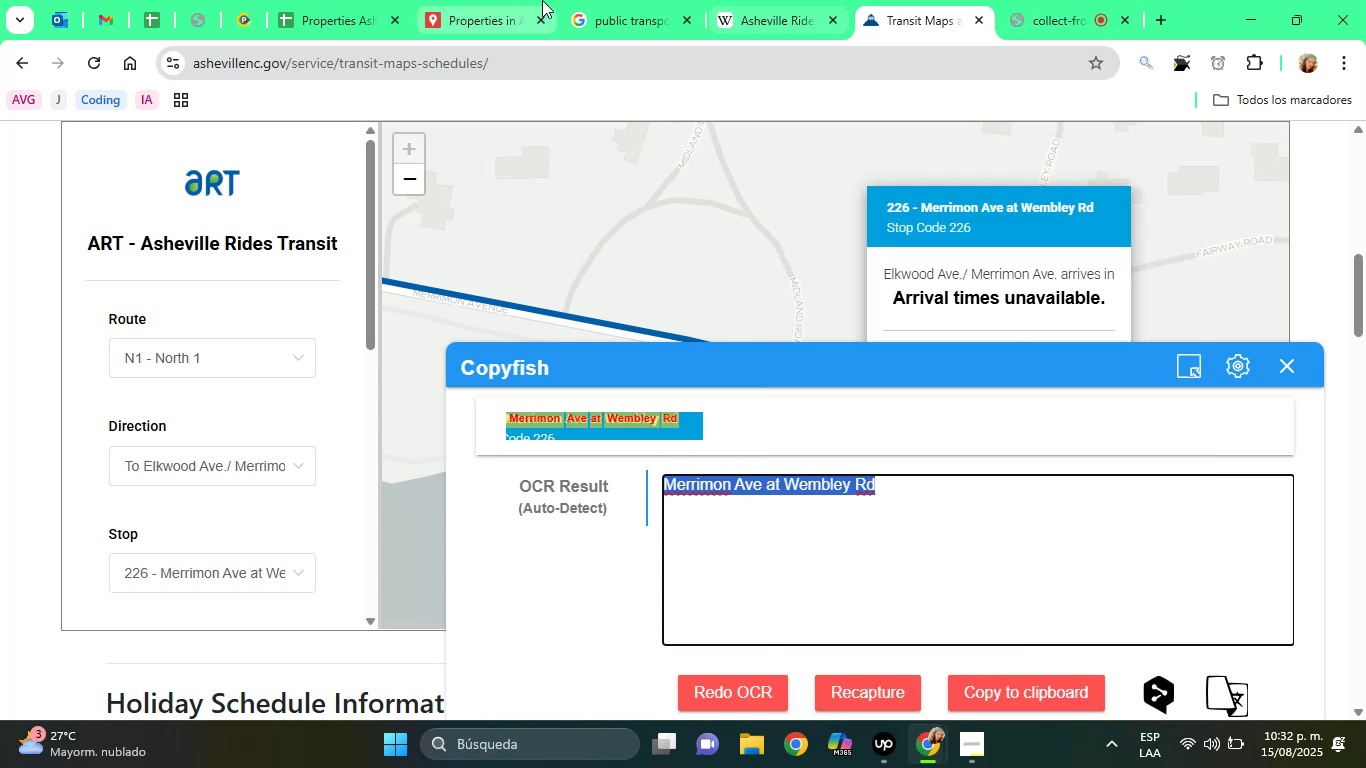 
left_click([479, 0])
 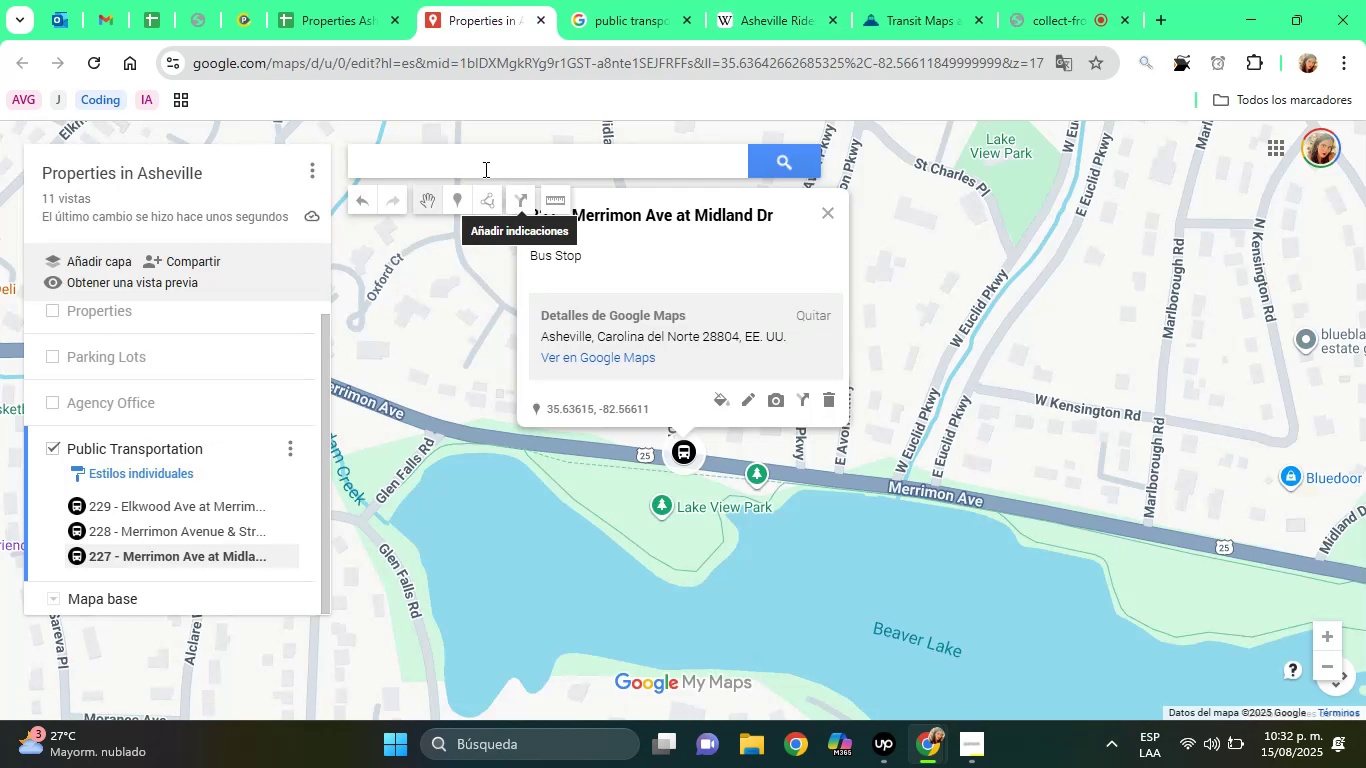 
right_click([451, 149])
 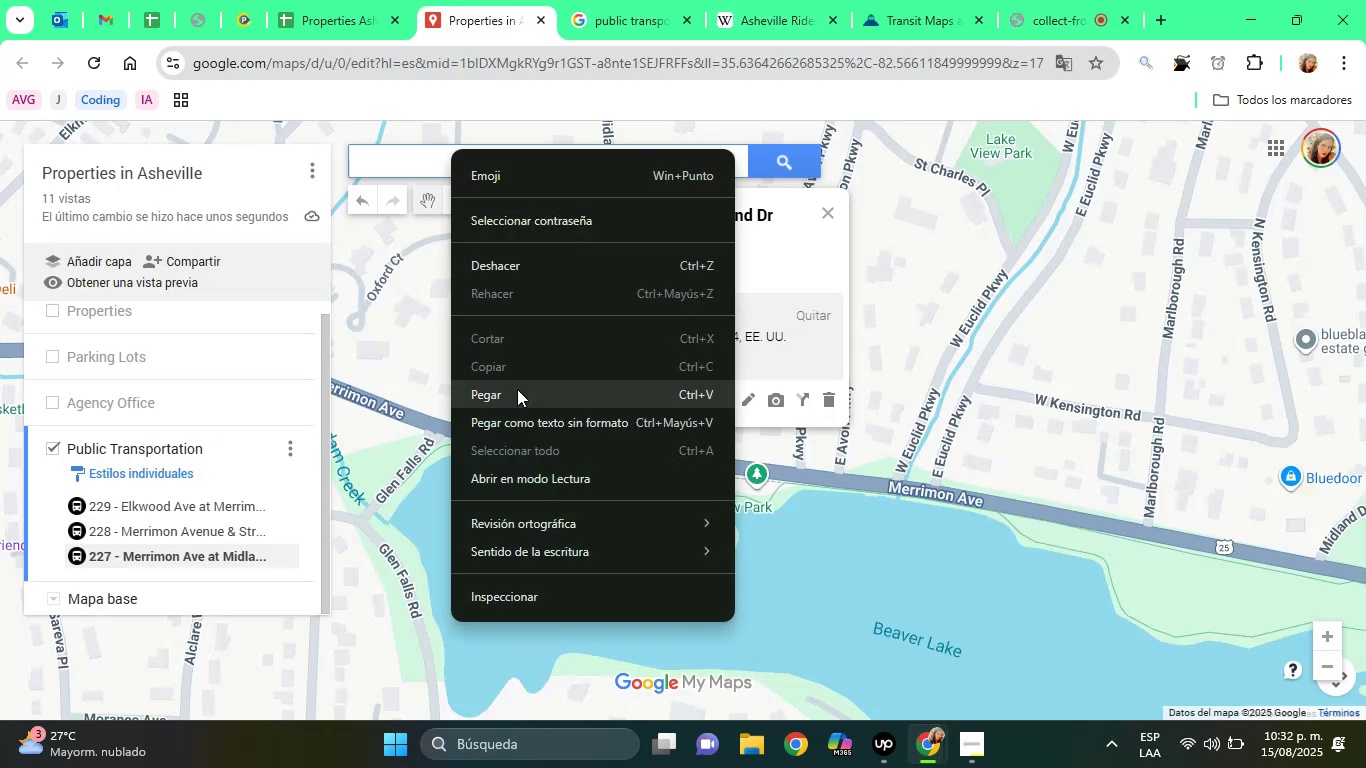 
left_click([517, 391])
 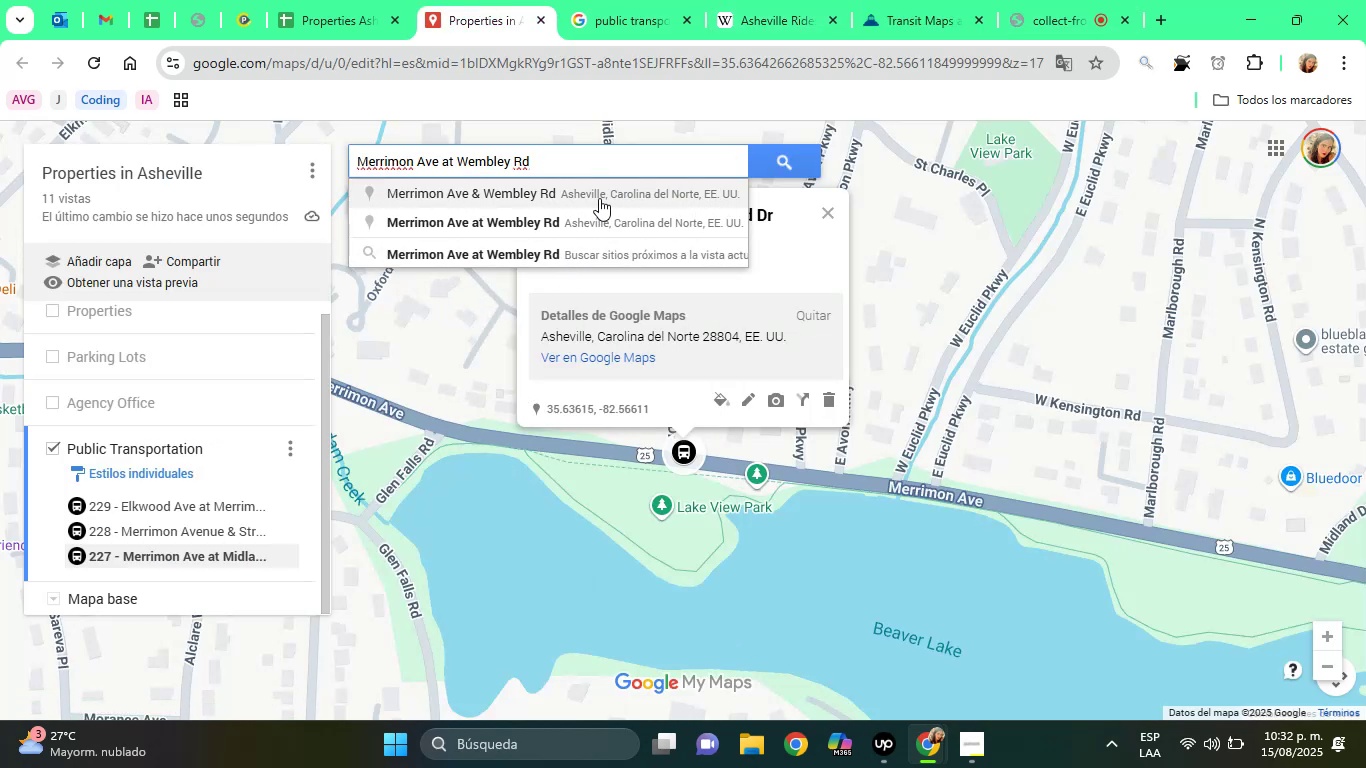 
left_click([599, 219])
 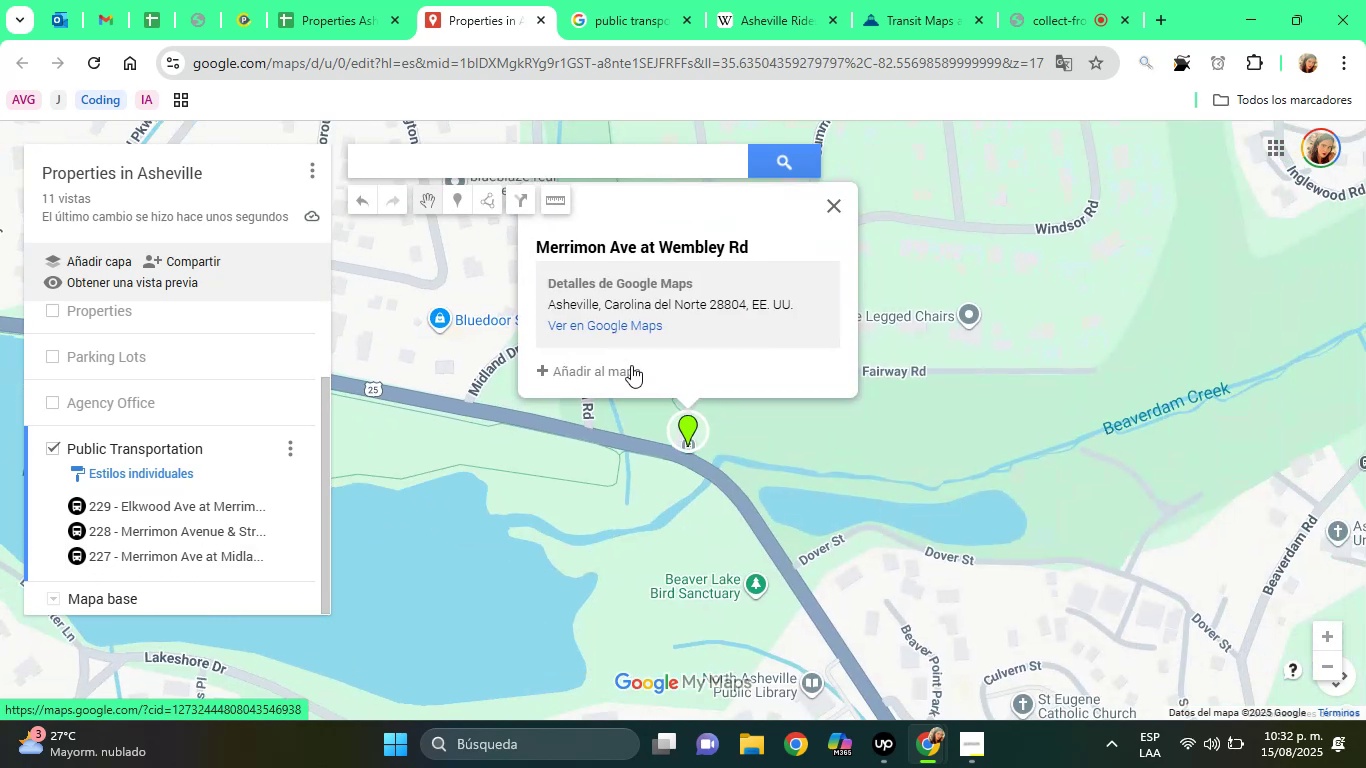 
left_click([632, 370])
 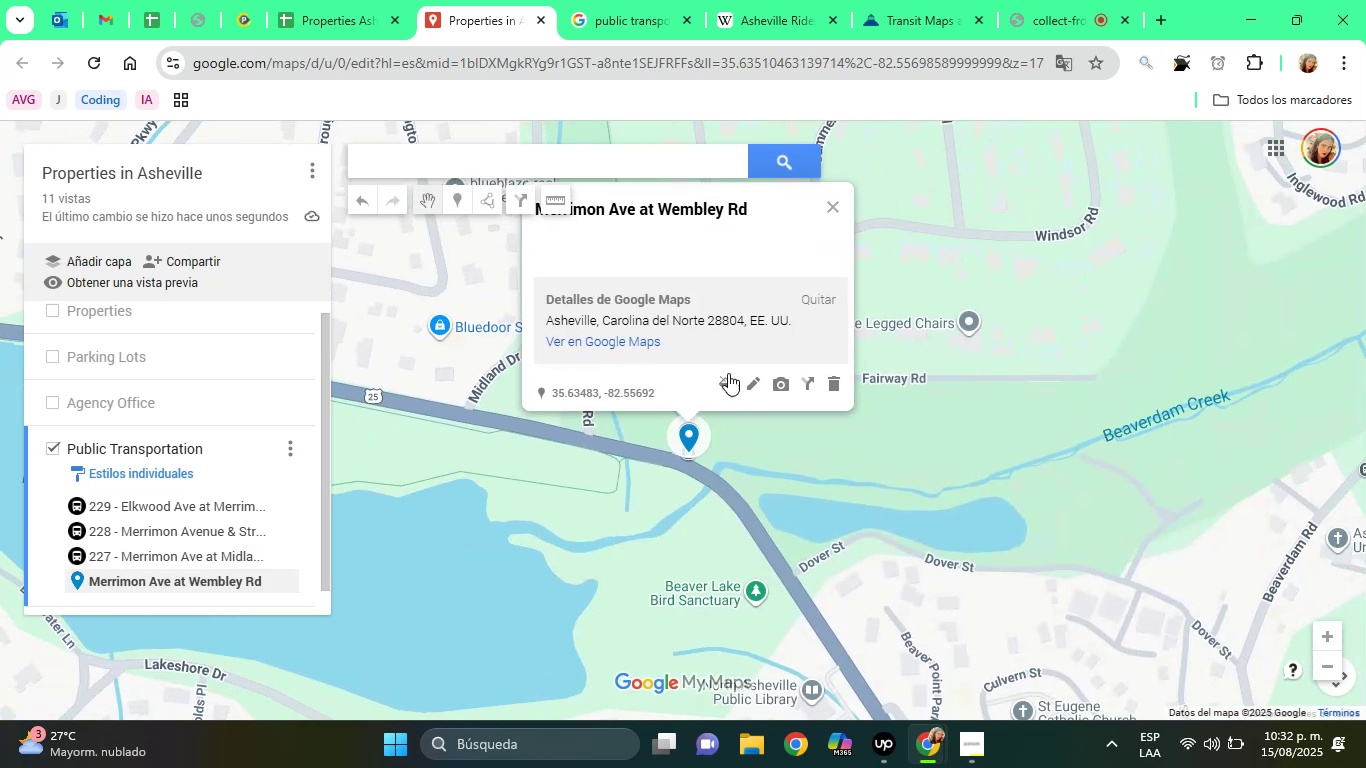 
left_click([728, 377])
 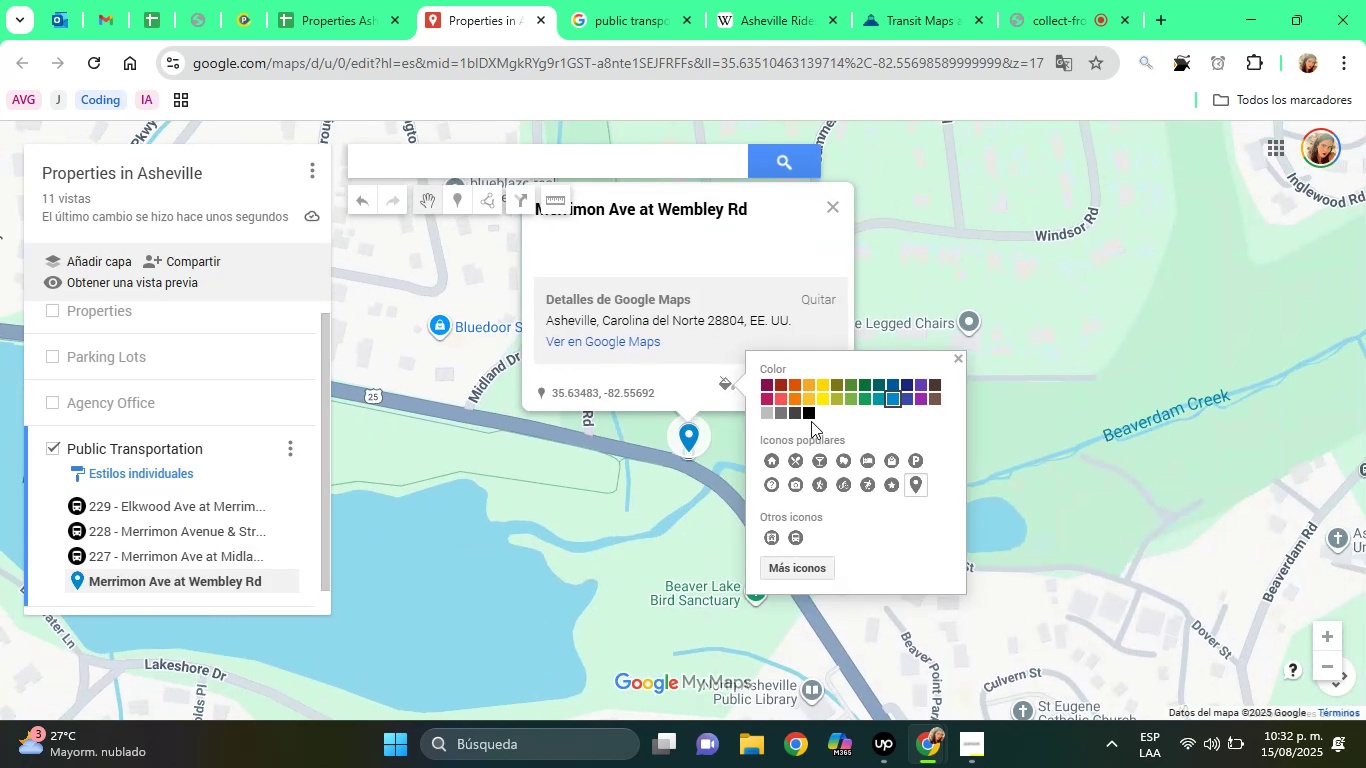 
left_click([811, 419])
 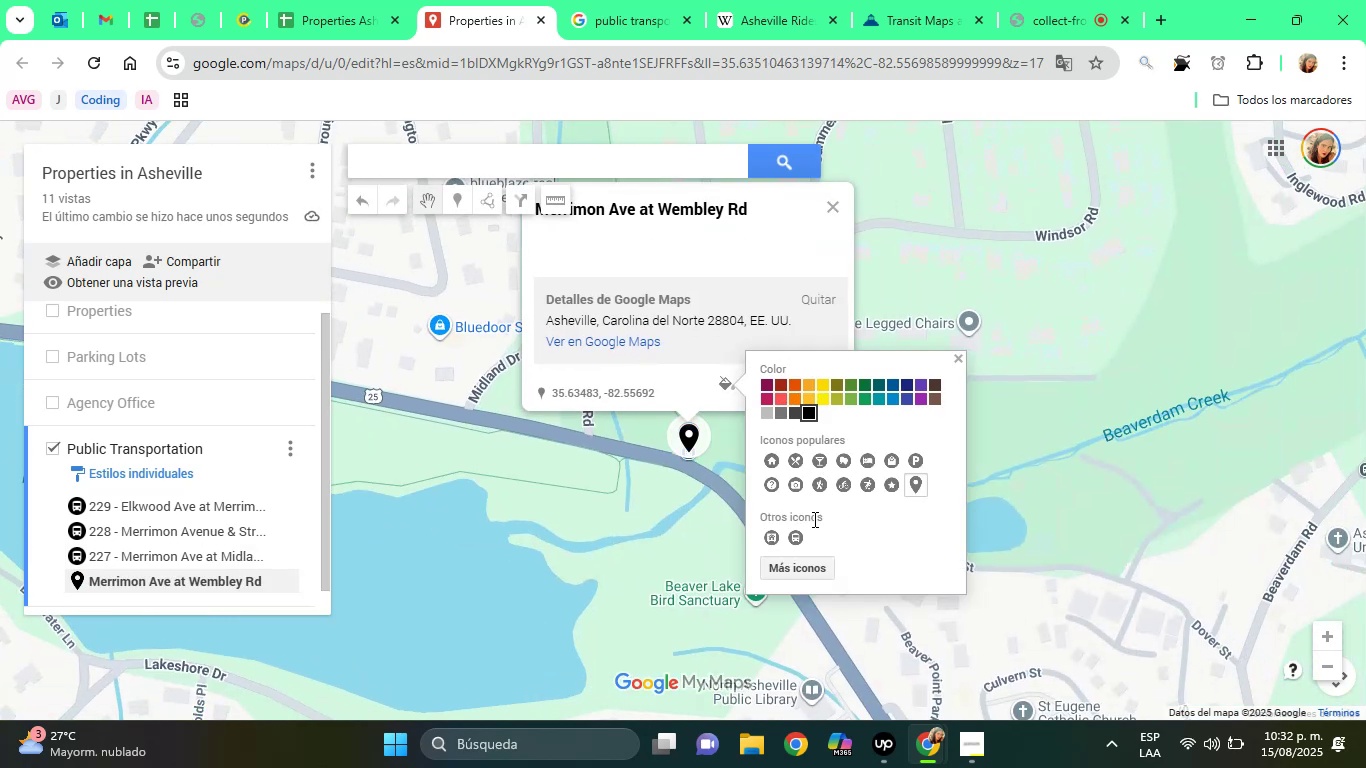 
left_click([803, 532])
 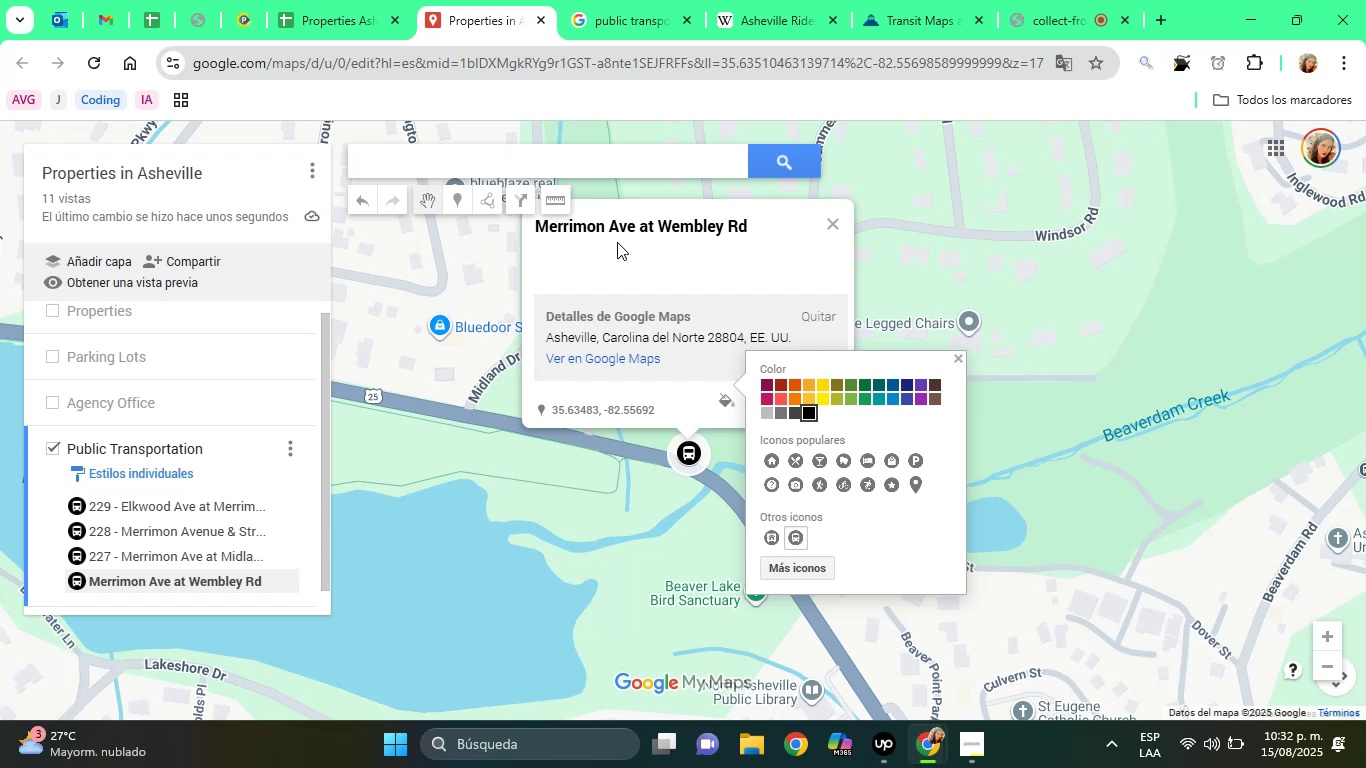 
left_click([620, 221])
 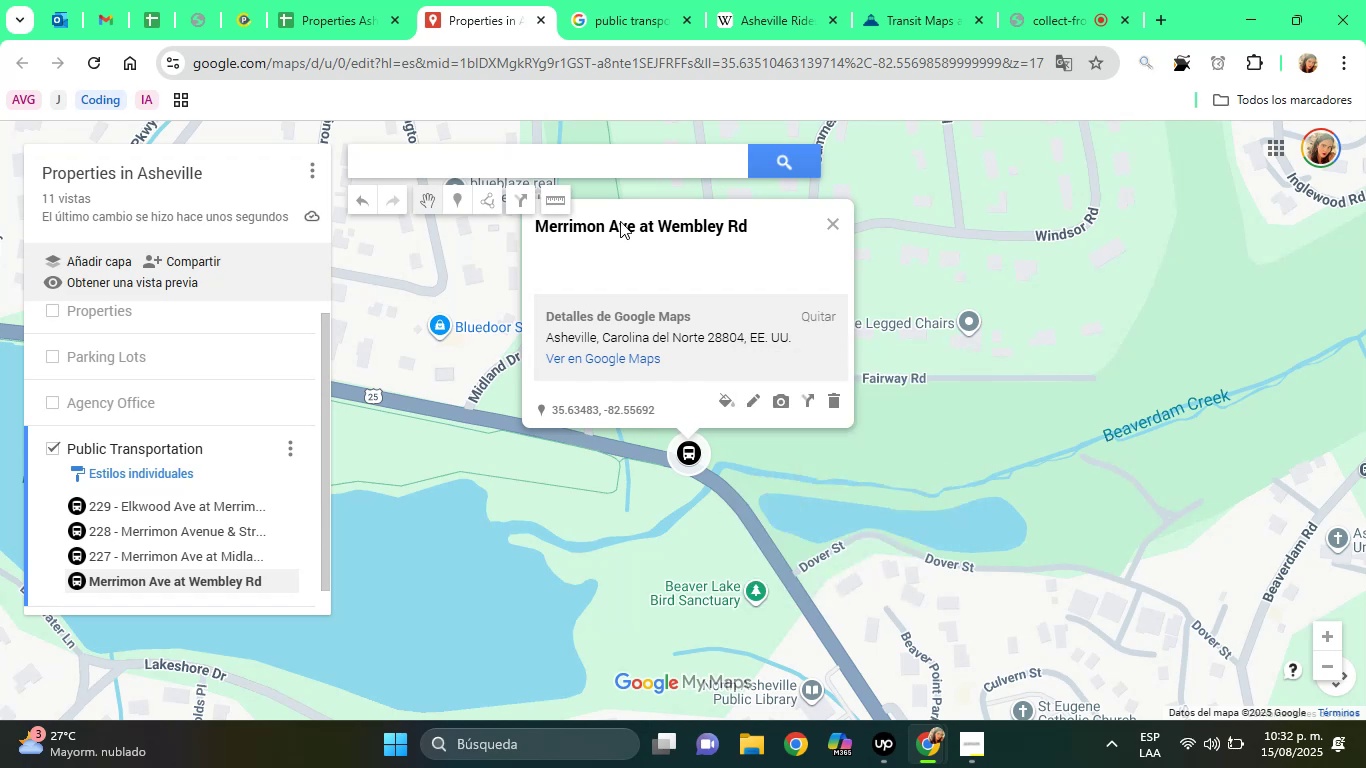 
wait(7.66)
 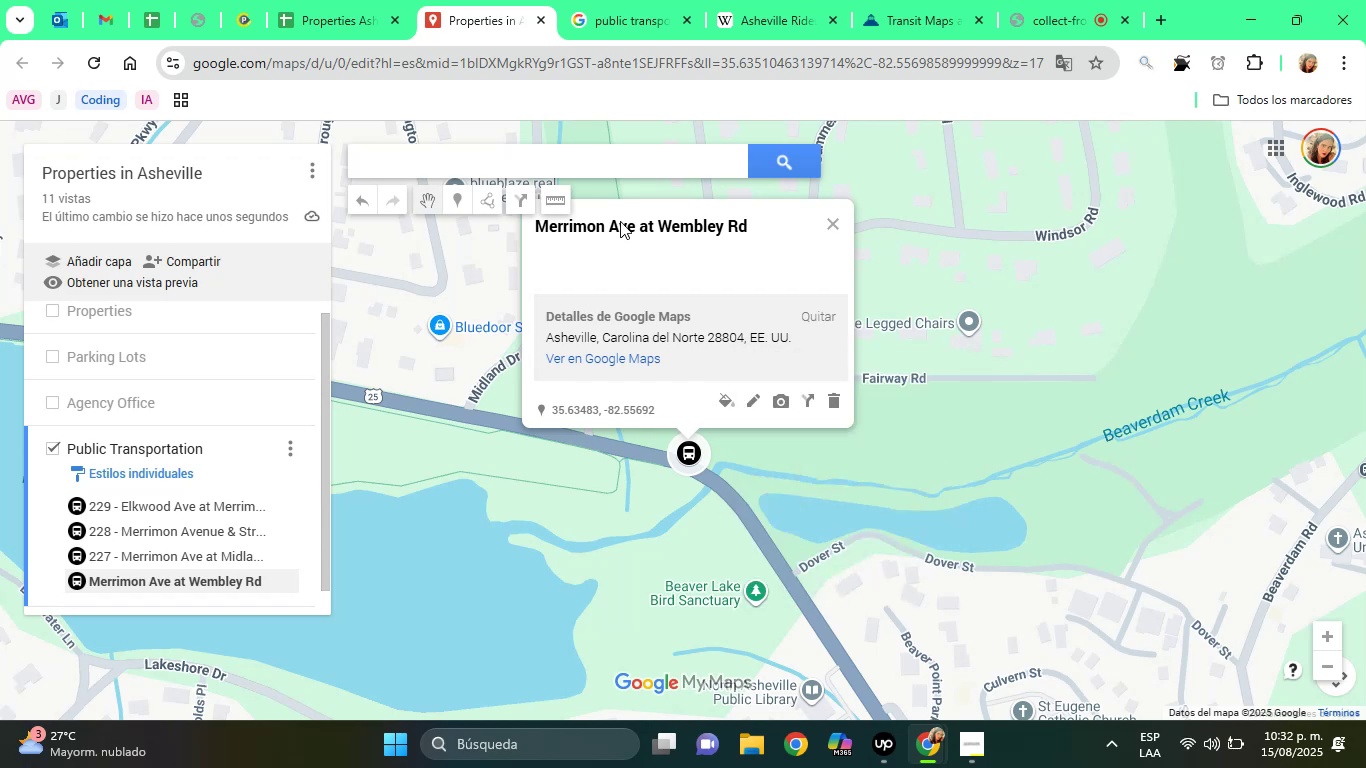 
left_click([748, 405])
 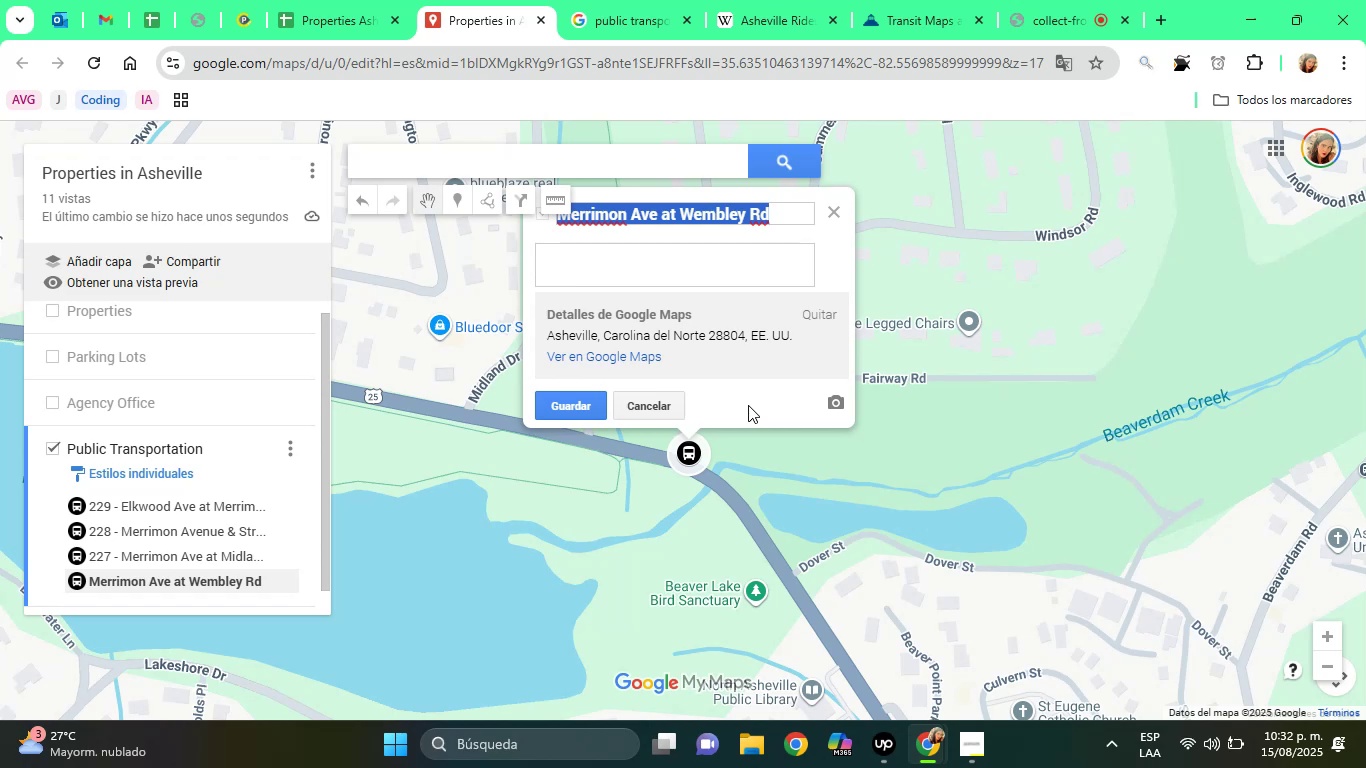 
left_click([748, 405])
 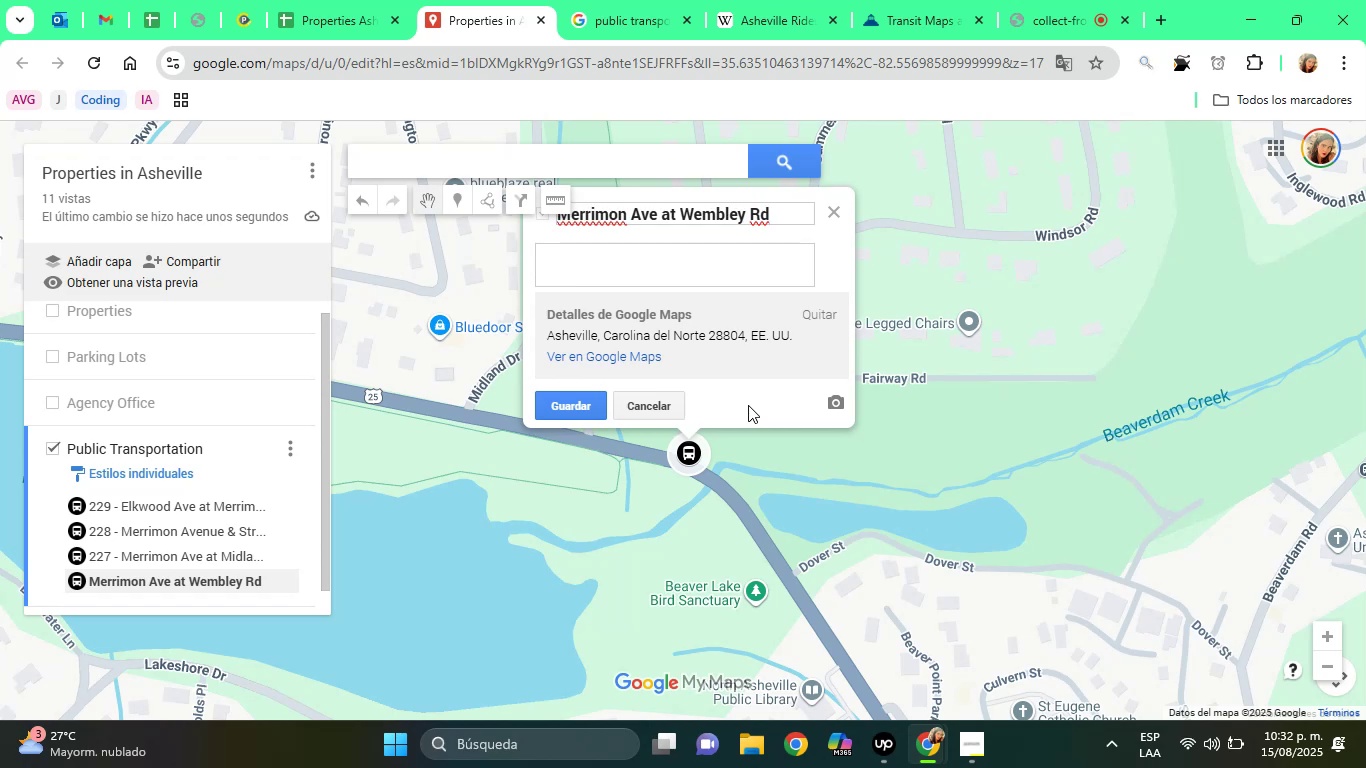 
key(Home)
 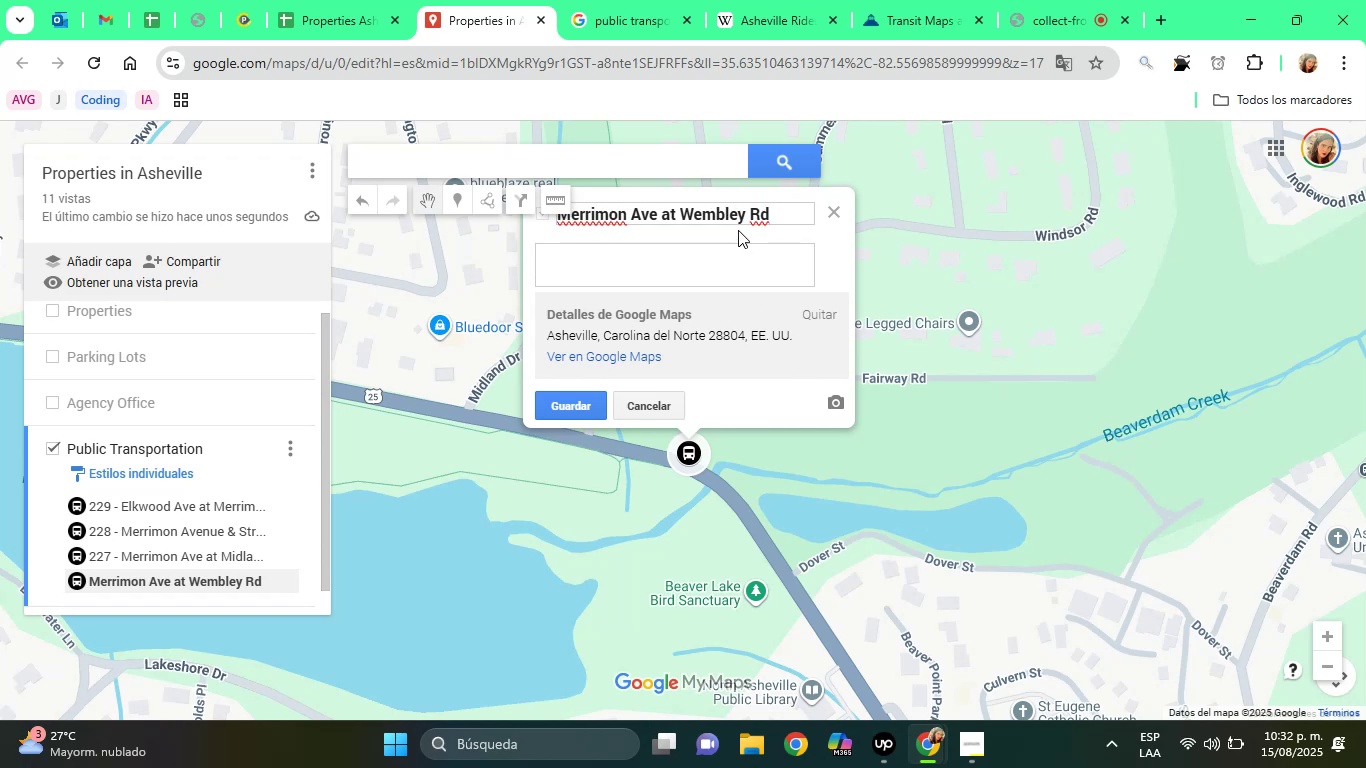 
key(2)
 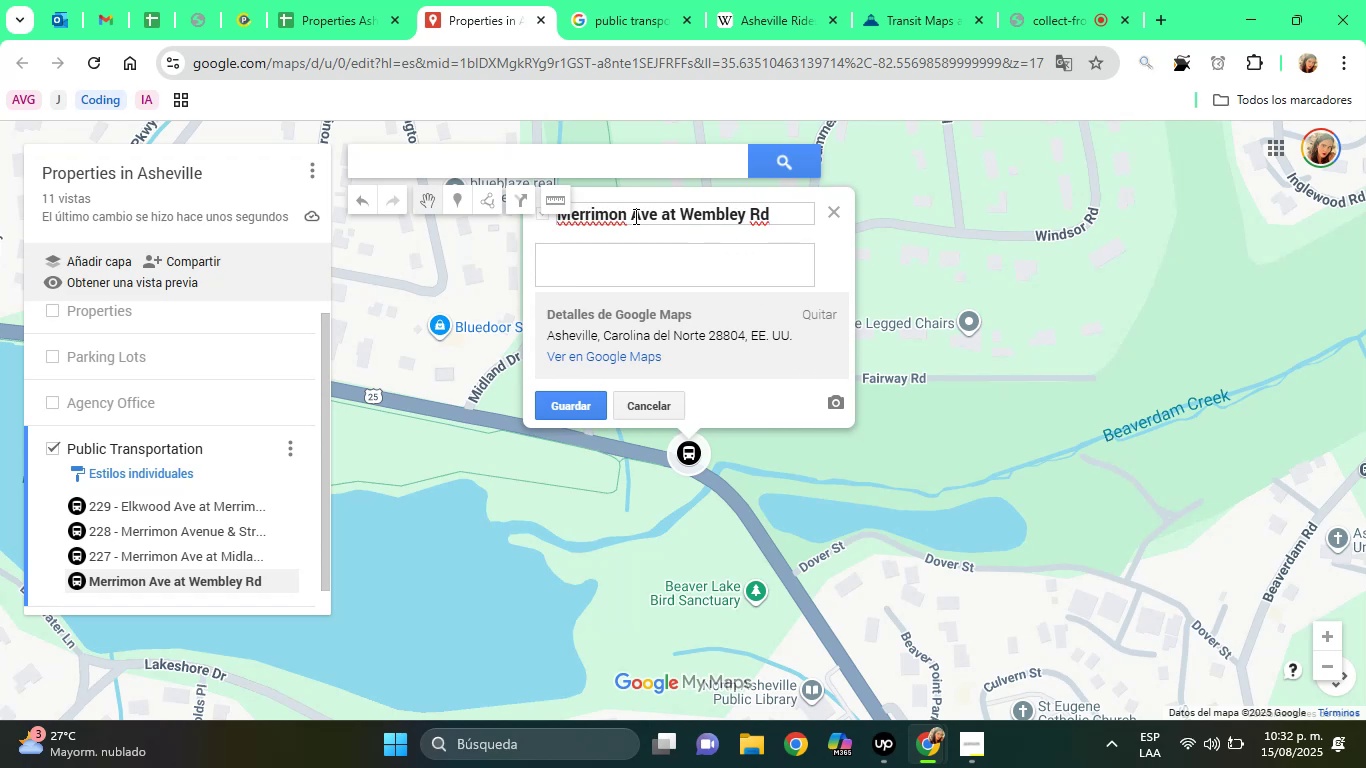 
left_click([634, 215])
 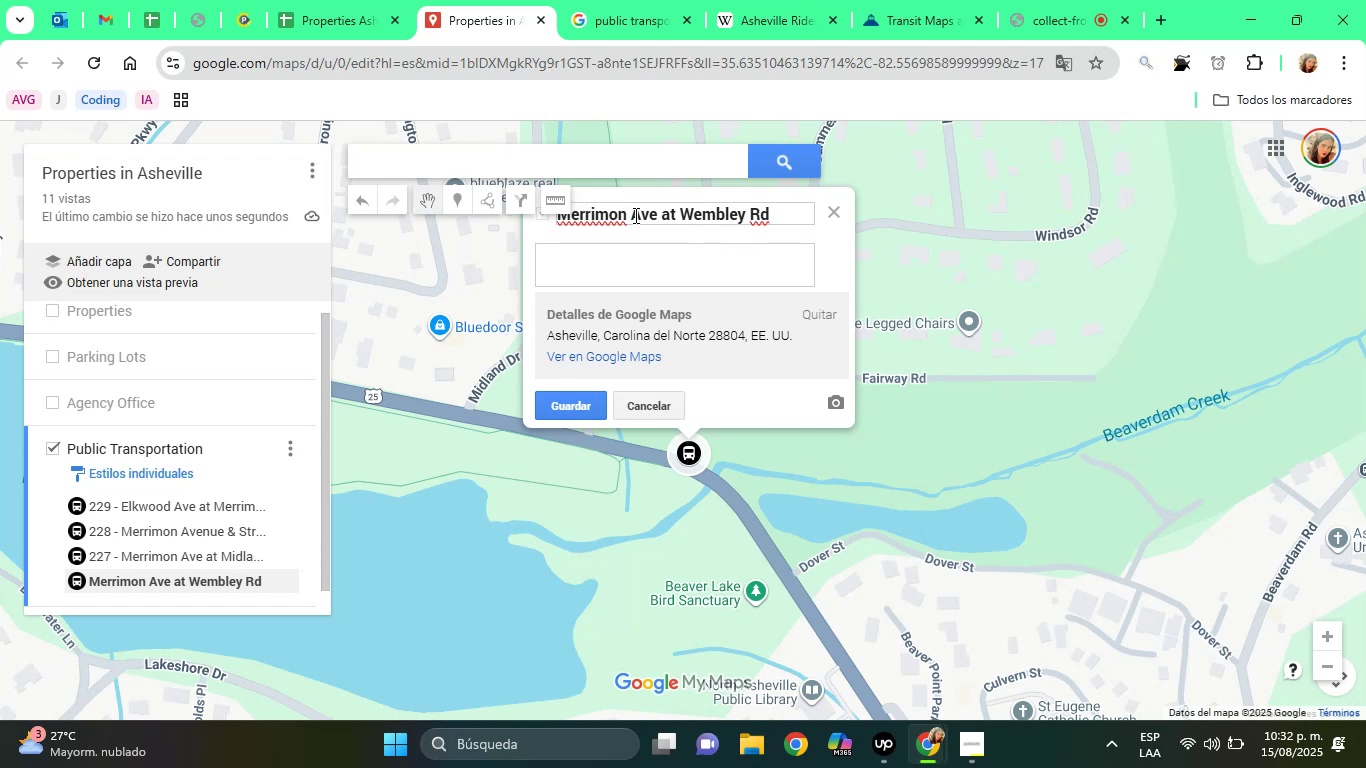 
type([Home]226 - )
 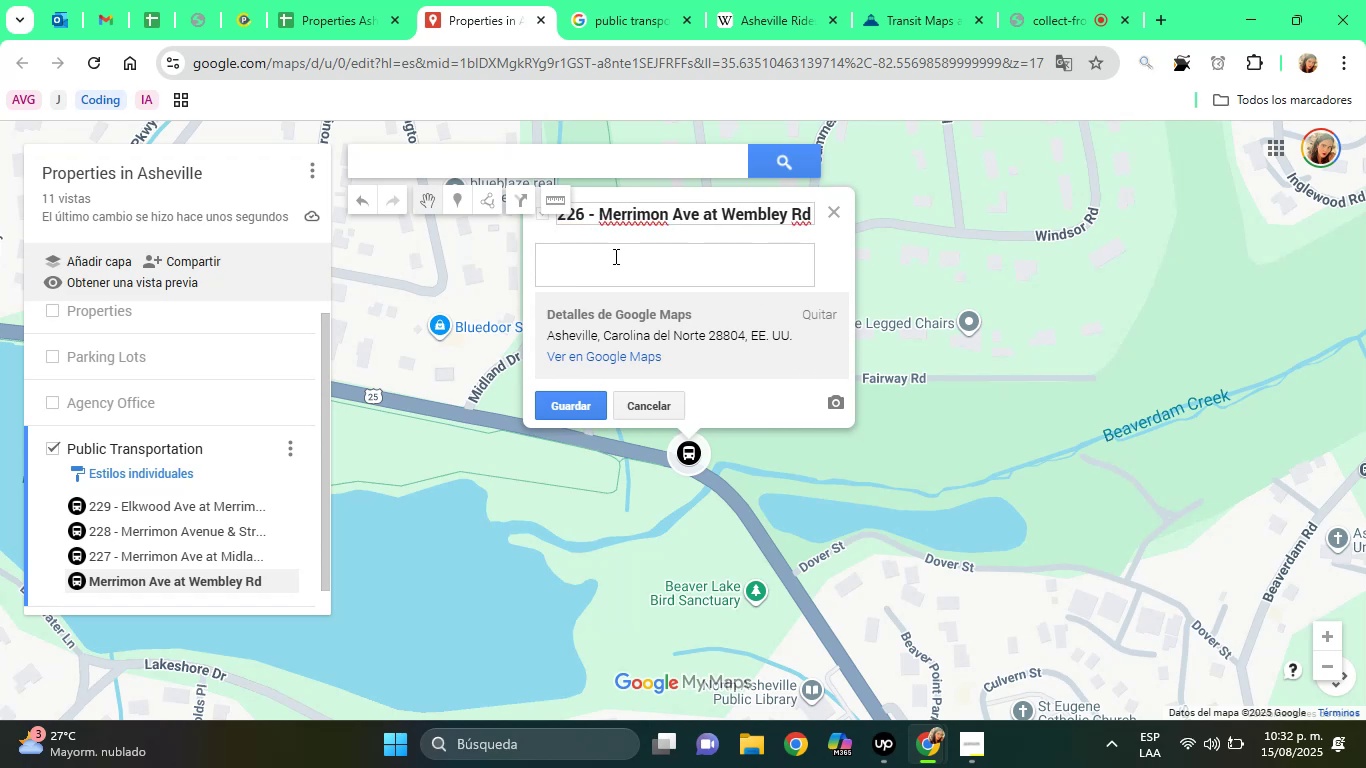 
left_click([614, 256])
 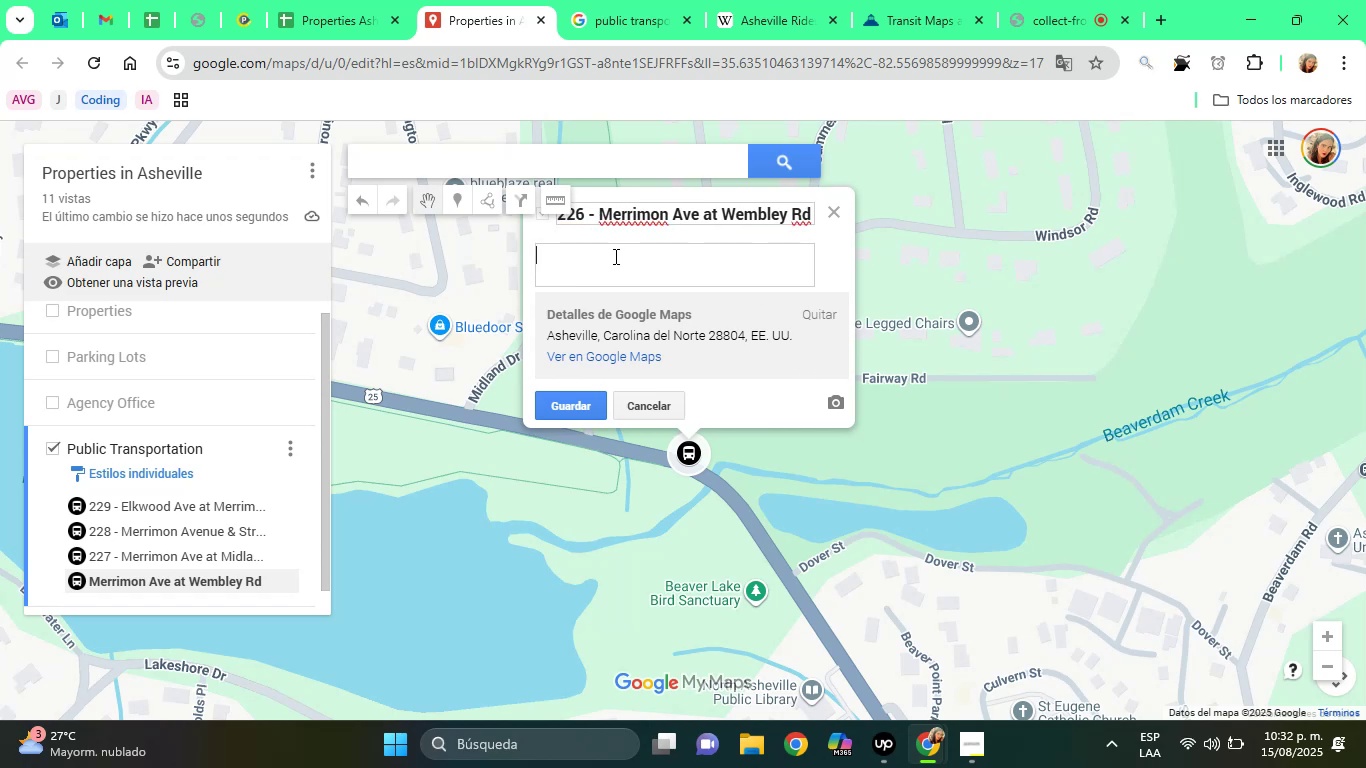 
type(N)
key(Backspace)
type(Bus Stop)
 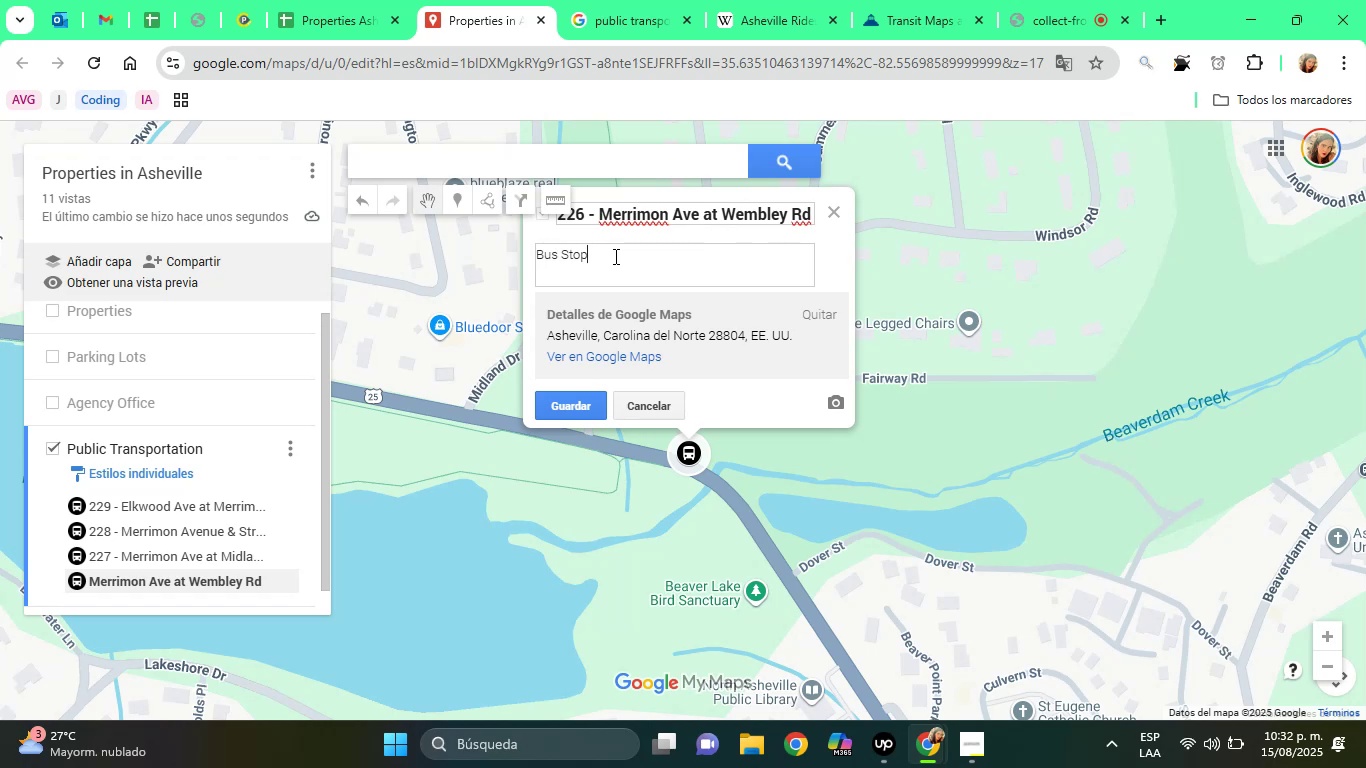 
left_click([566, 394])
 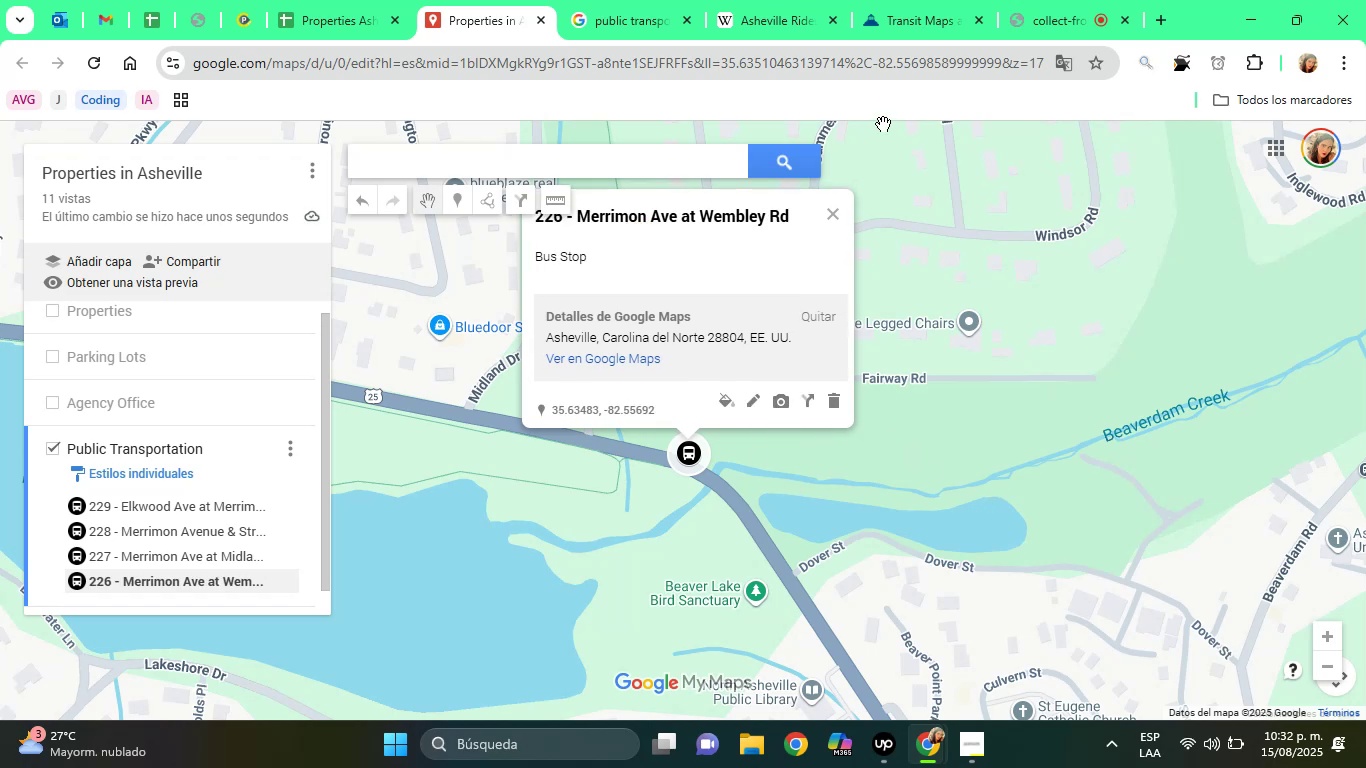 
wait(6.78)
 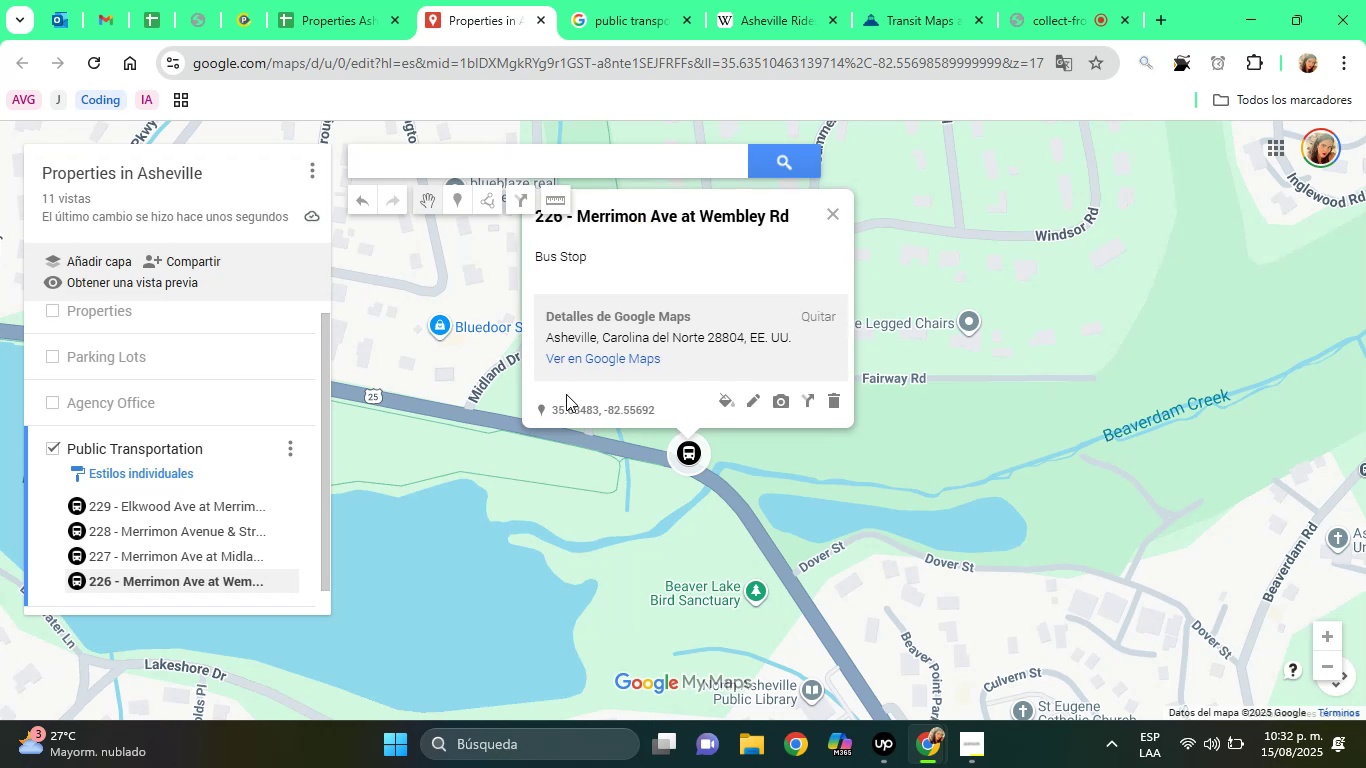 
left_click([926, 14])
 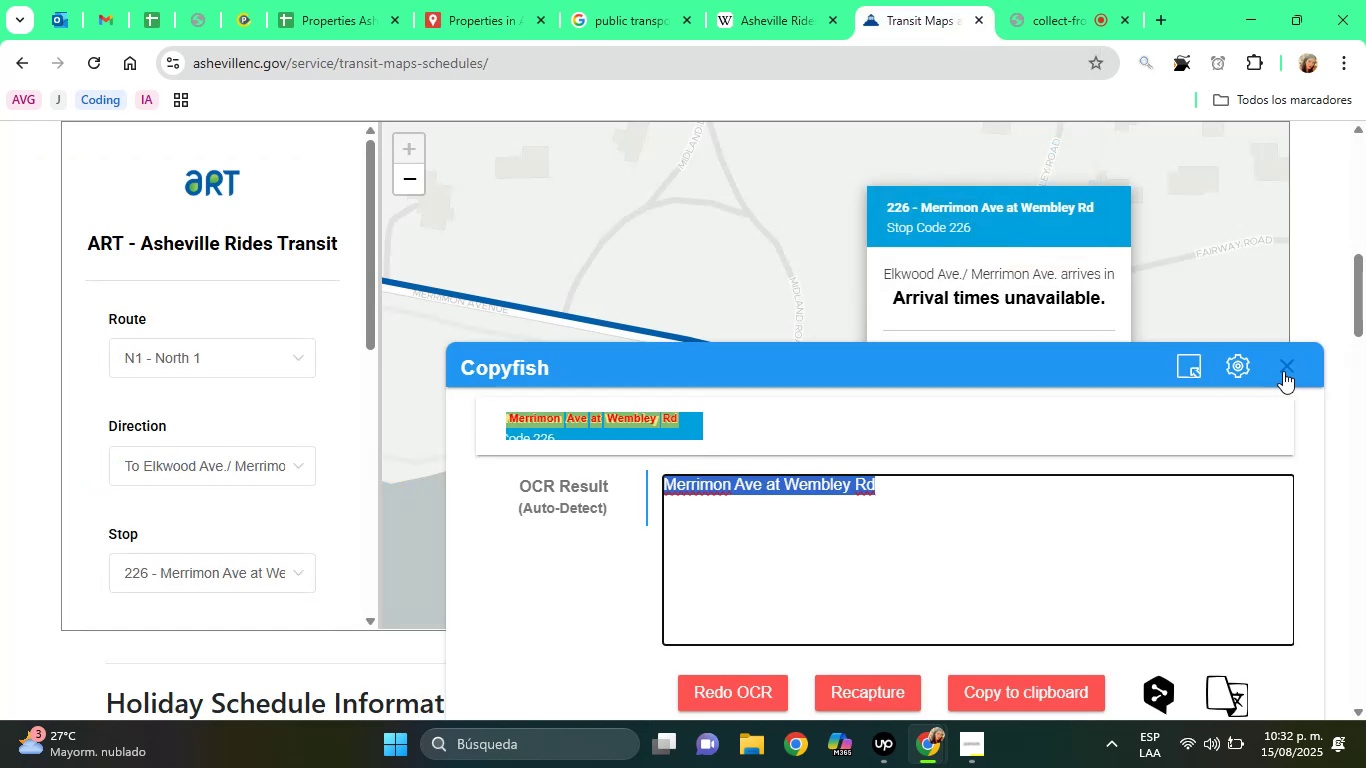 
left_click([1286, 371])
 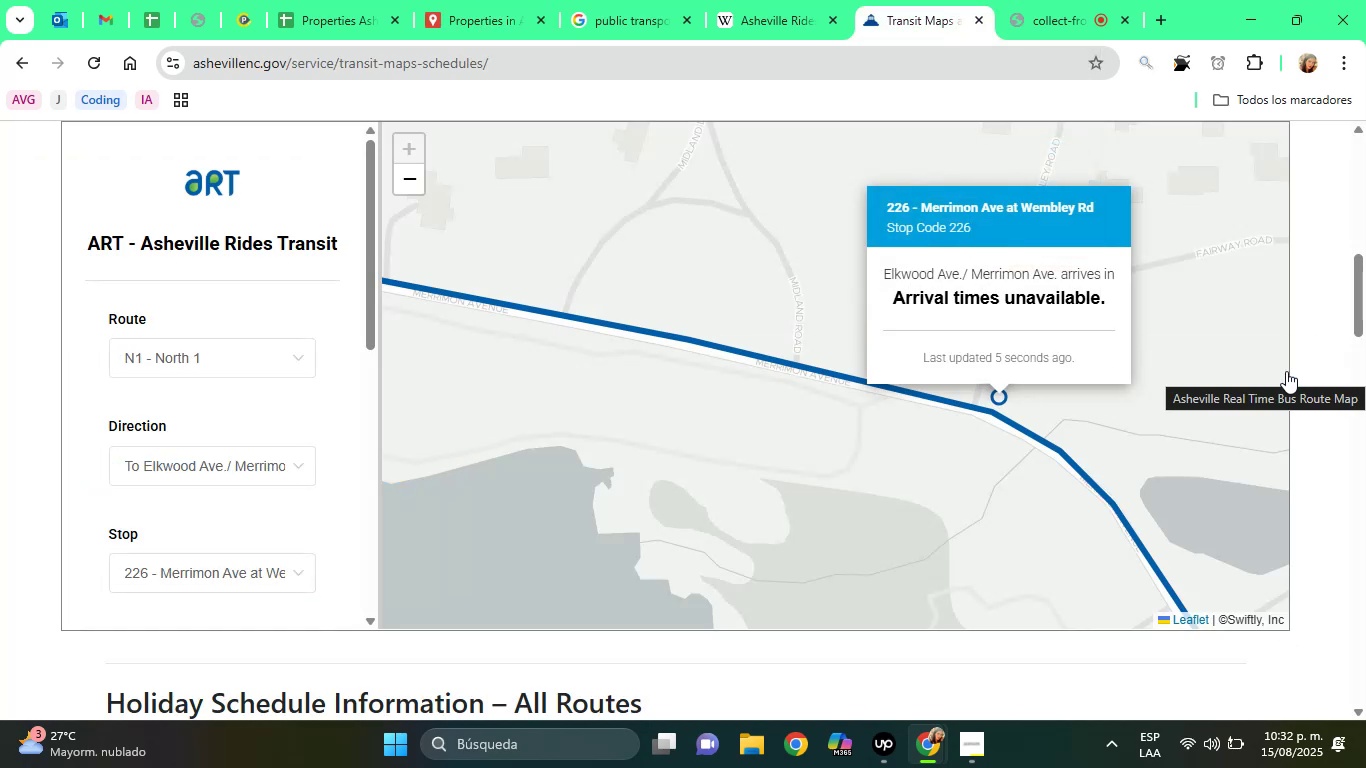 
left_click_drag(start_coordinate=[1192, 442], to_coordinate=[1010, 339])
 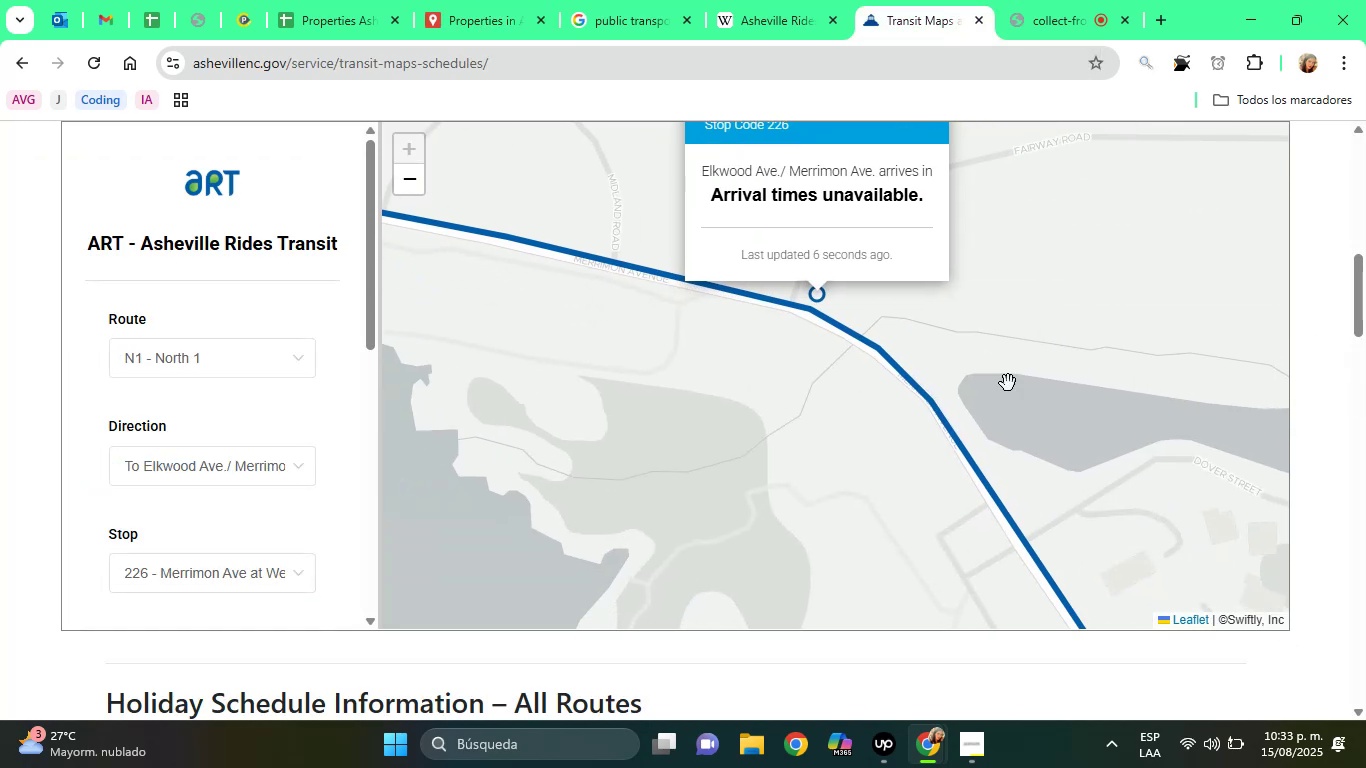 
left_click_drag(start_coordinate=[1008, 403], to_coordinate=[884, 325])
 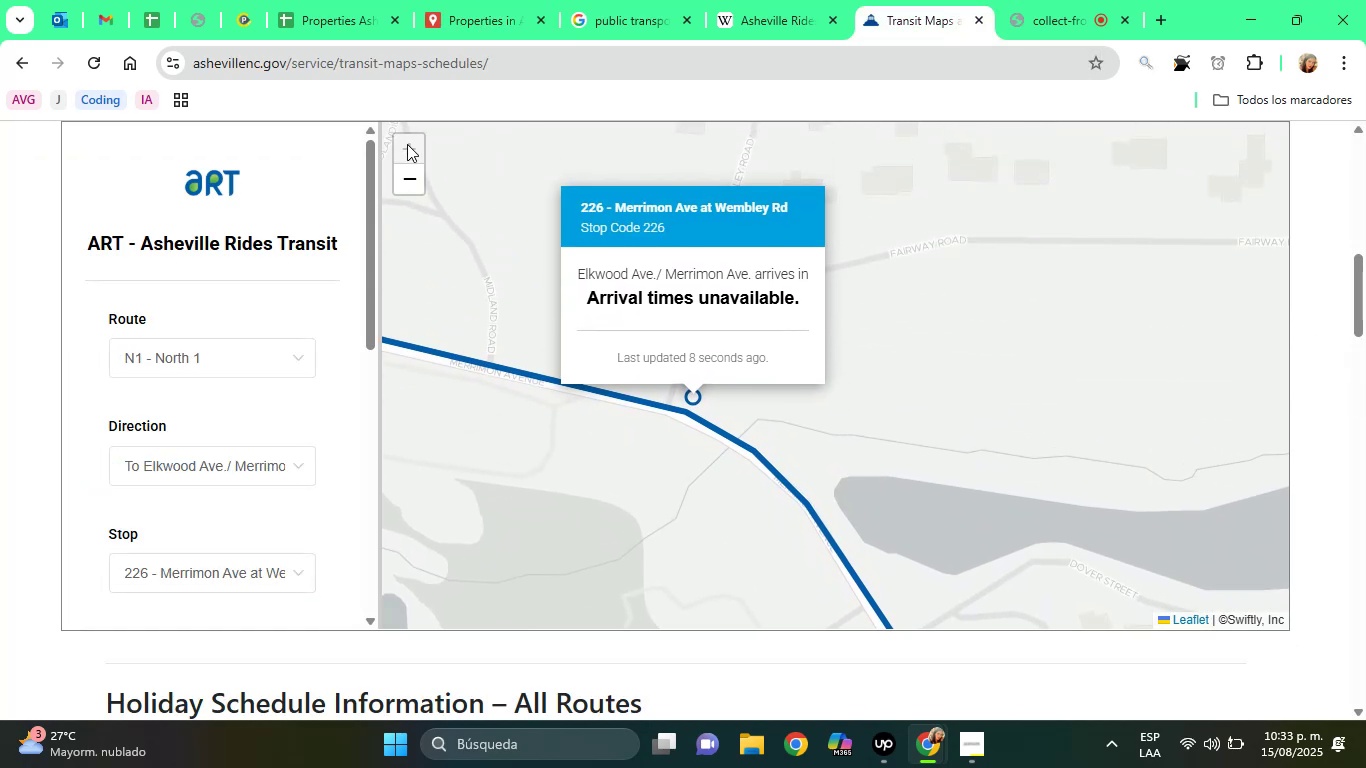 
left_click([399, 191])
 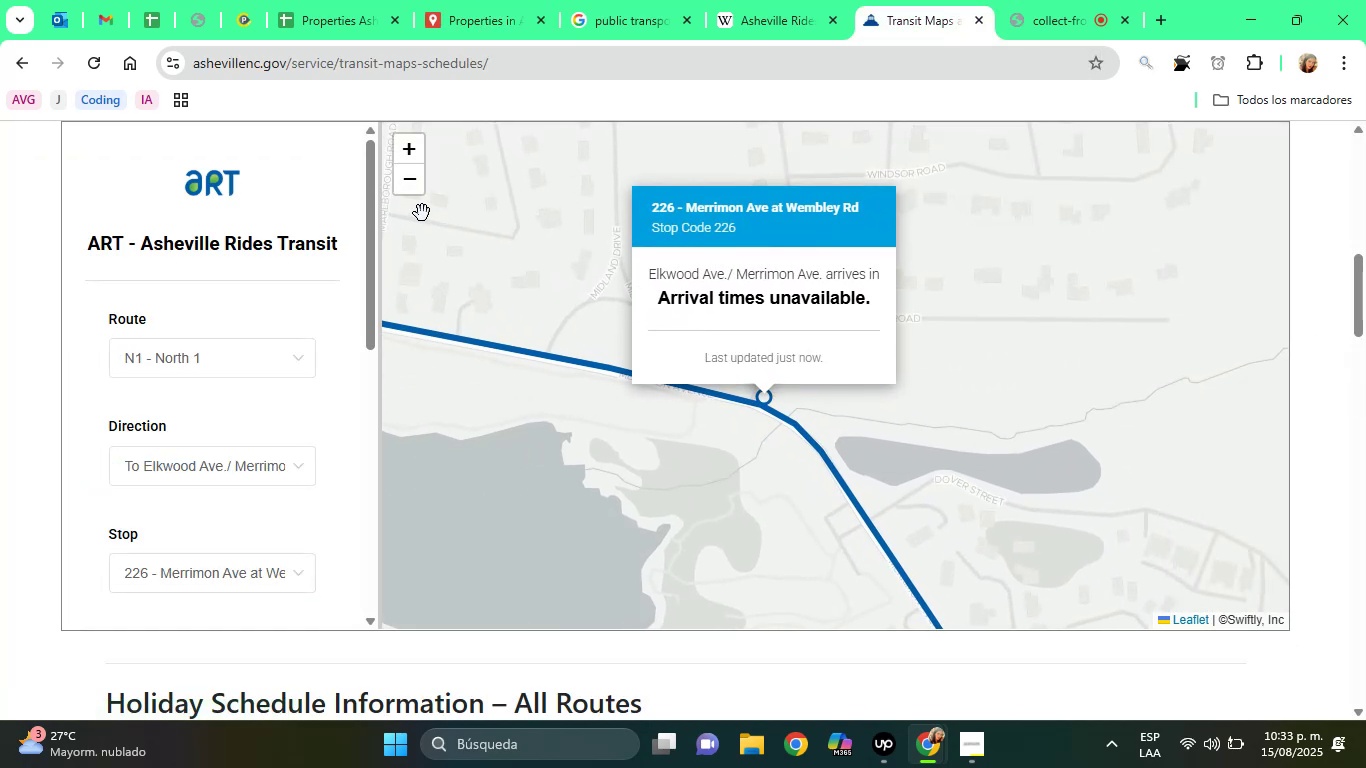 
left_click([417, 189])
 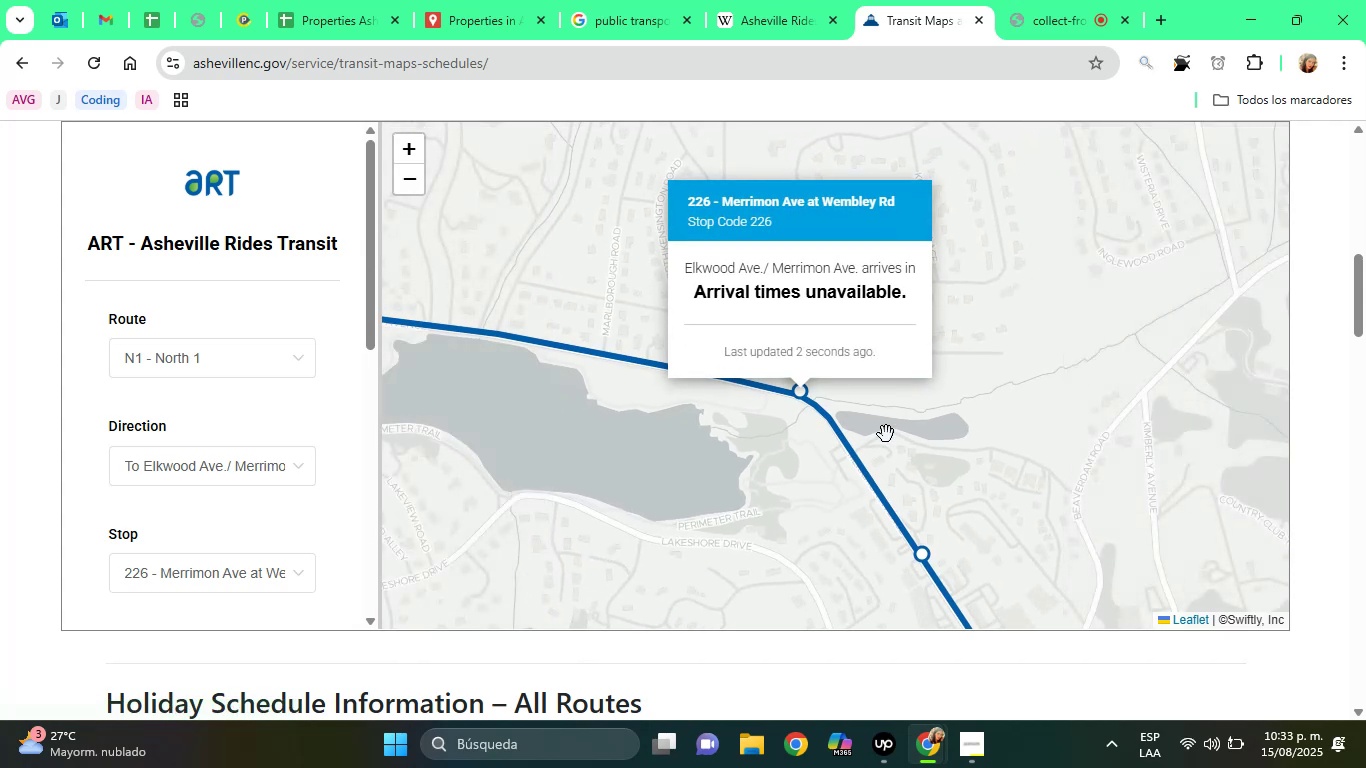 
left_click_drag(start_coordinate=[811, 408], to_coordinate=[677, 349])
 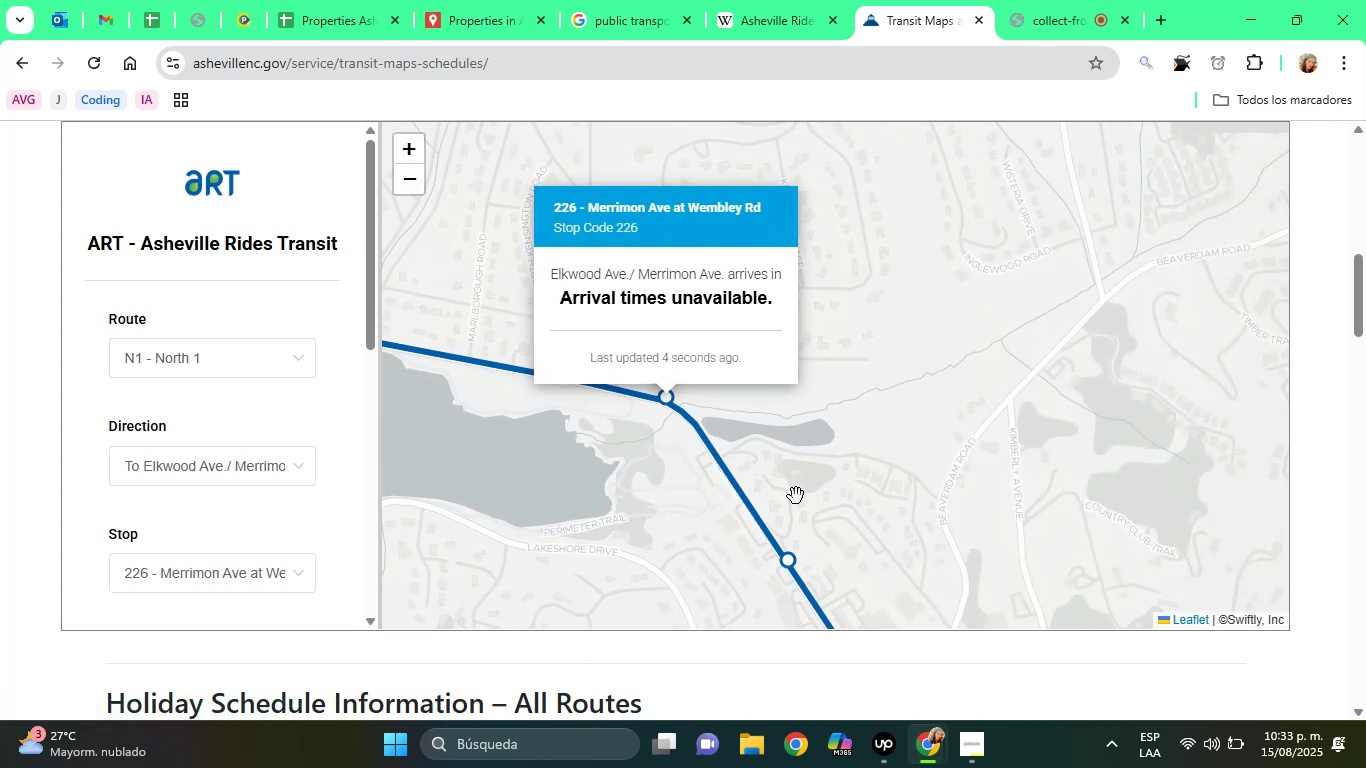 
left_click_drag(start_coordinate=[836, 508], to_coordinate=[782, 372])
 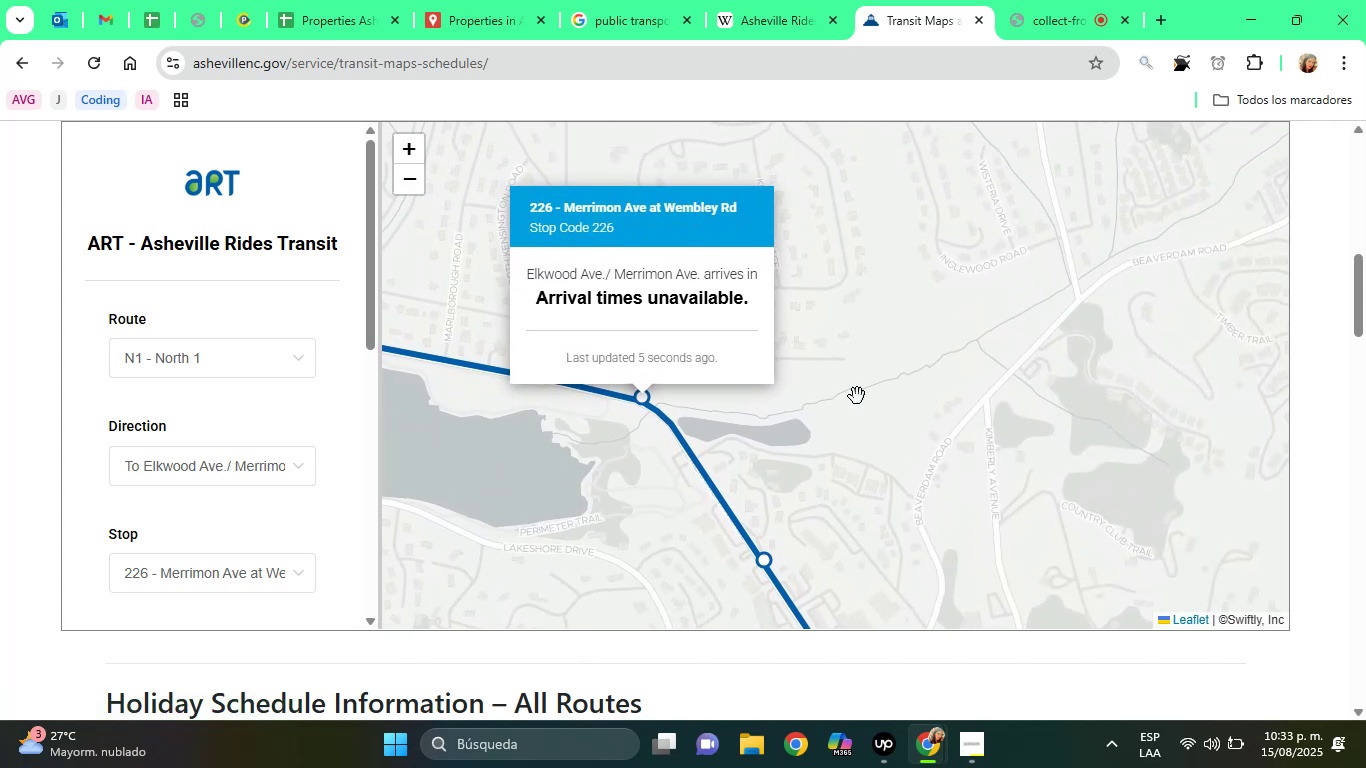 
left_click_drag(start_coordinate=[965, 468], to_coordinate=[864, 301])
 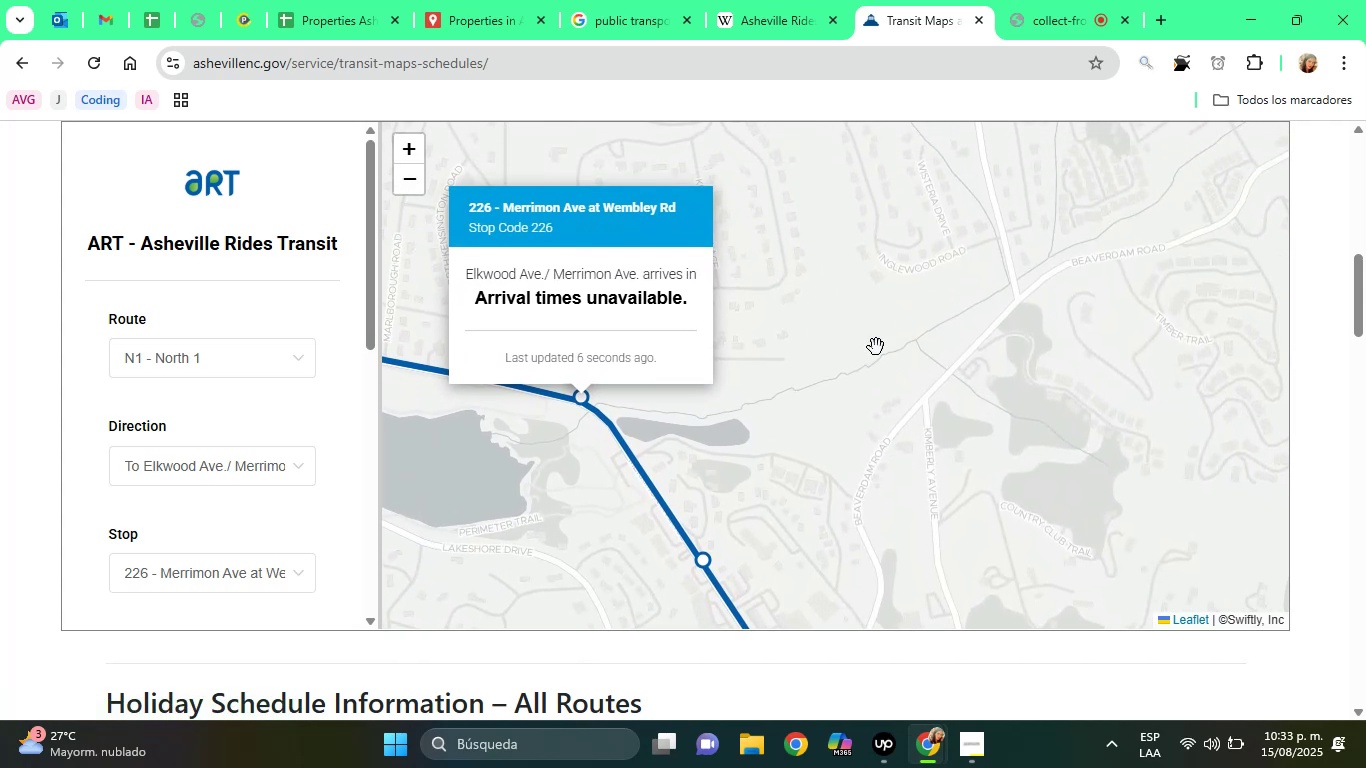 
left_click_drag(start_coordinate=[806, 445], to_coordinate=[806, 305])
 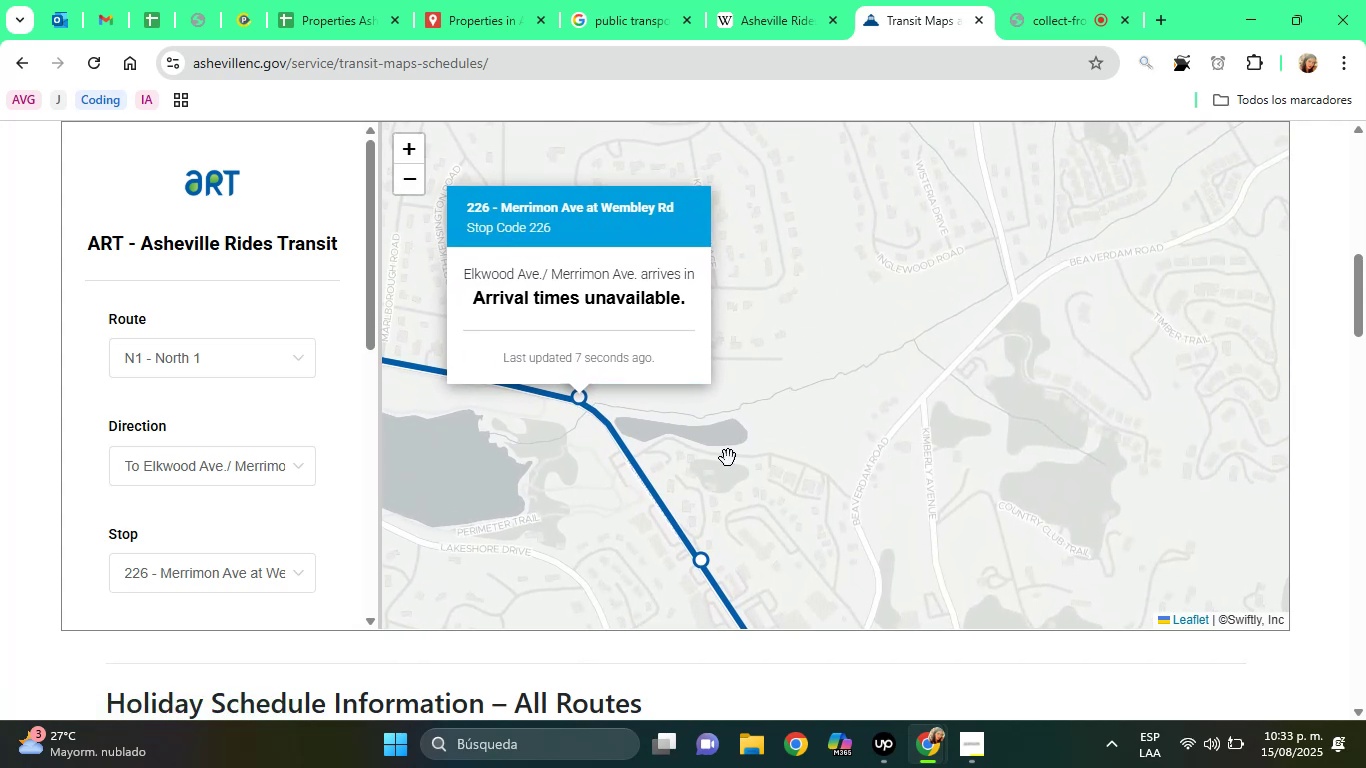 
left_click_drag(start_coordinate=[707, 470], to_coordinate=[717, 320])
 